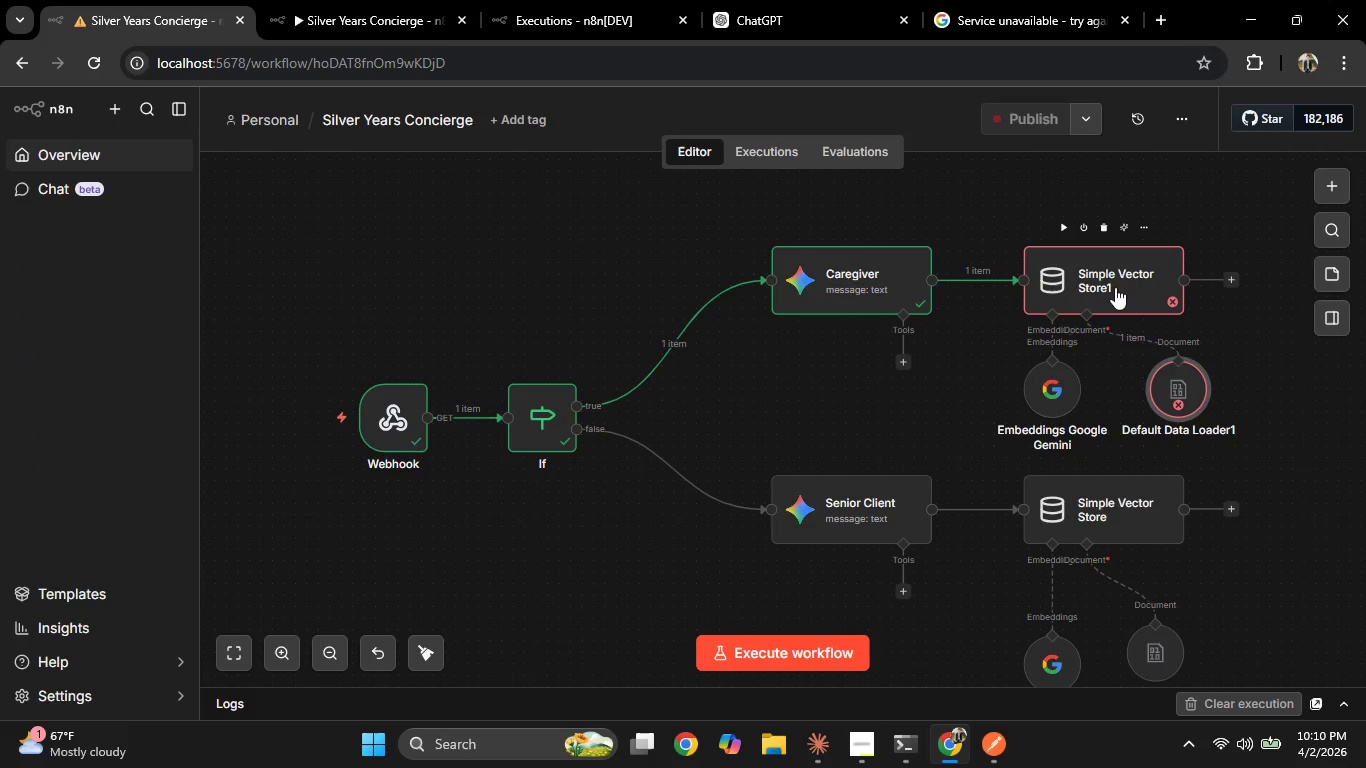 
left_click([1115, 283])
 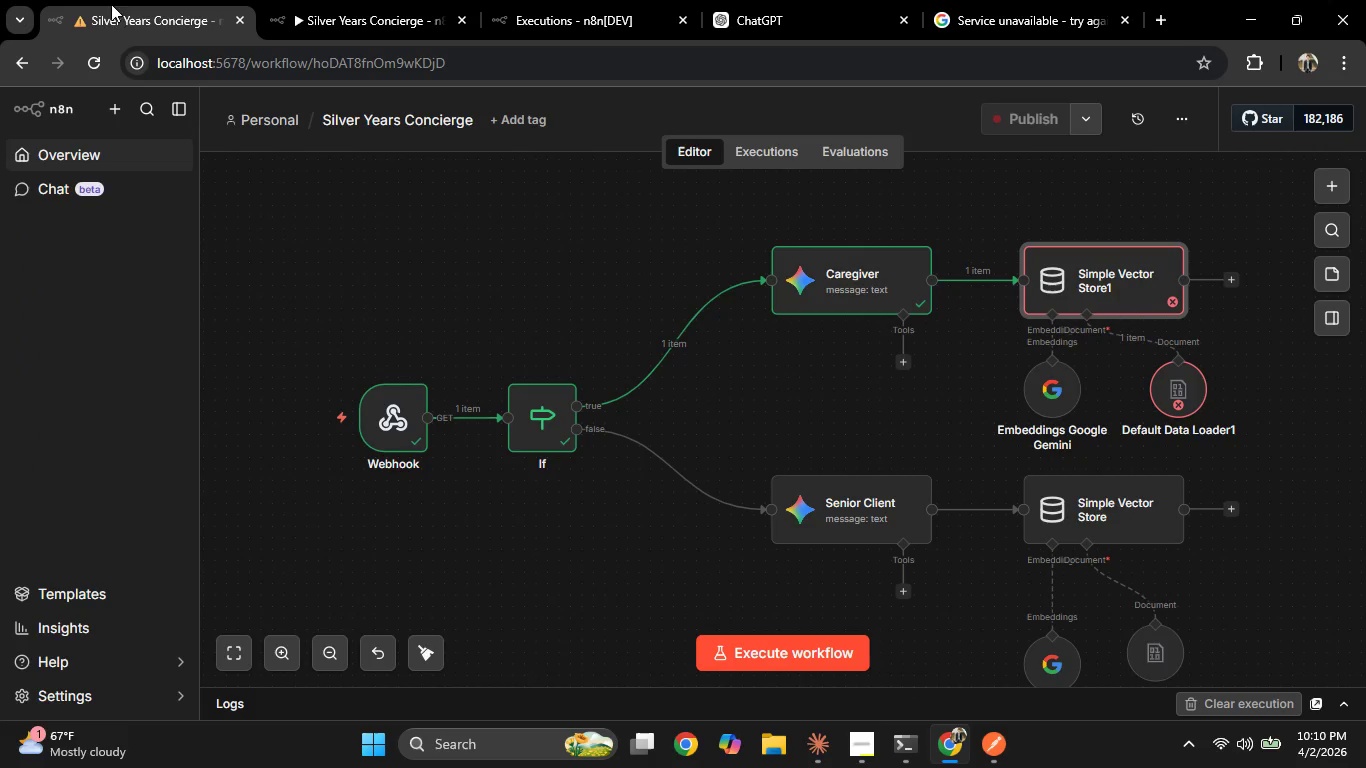 
left_click([102, 50])
 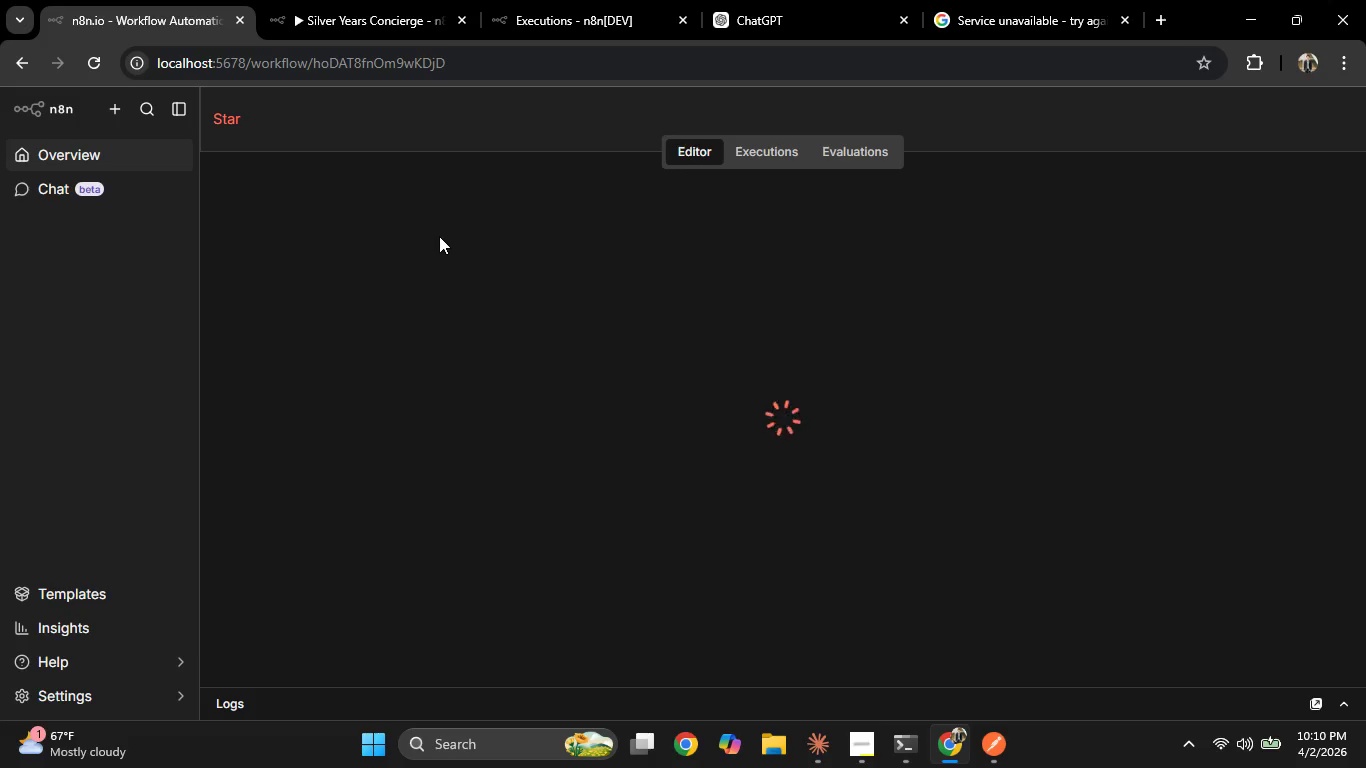 
wait(9.95)
 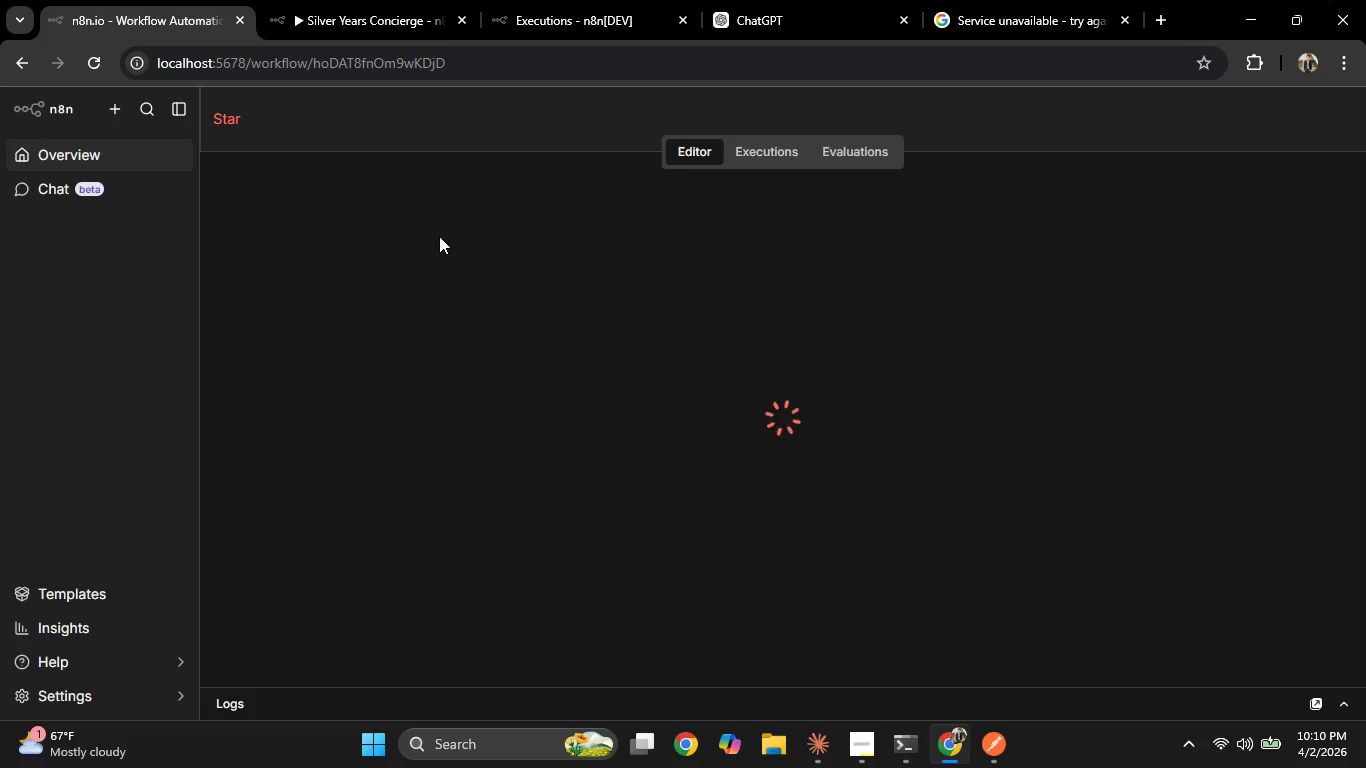 
double_click([1089, 210])
 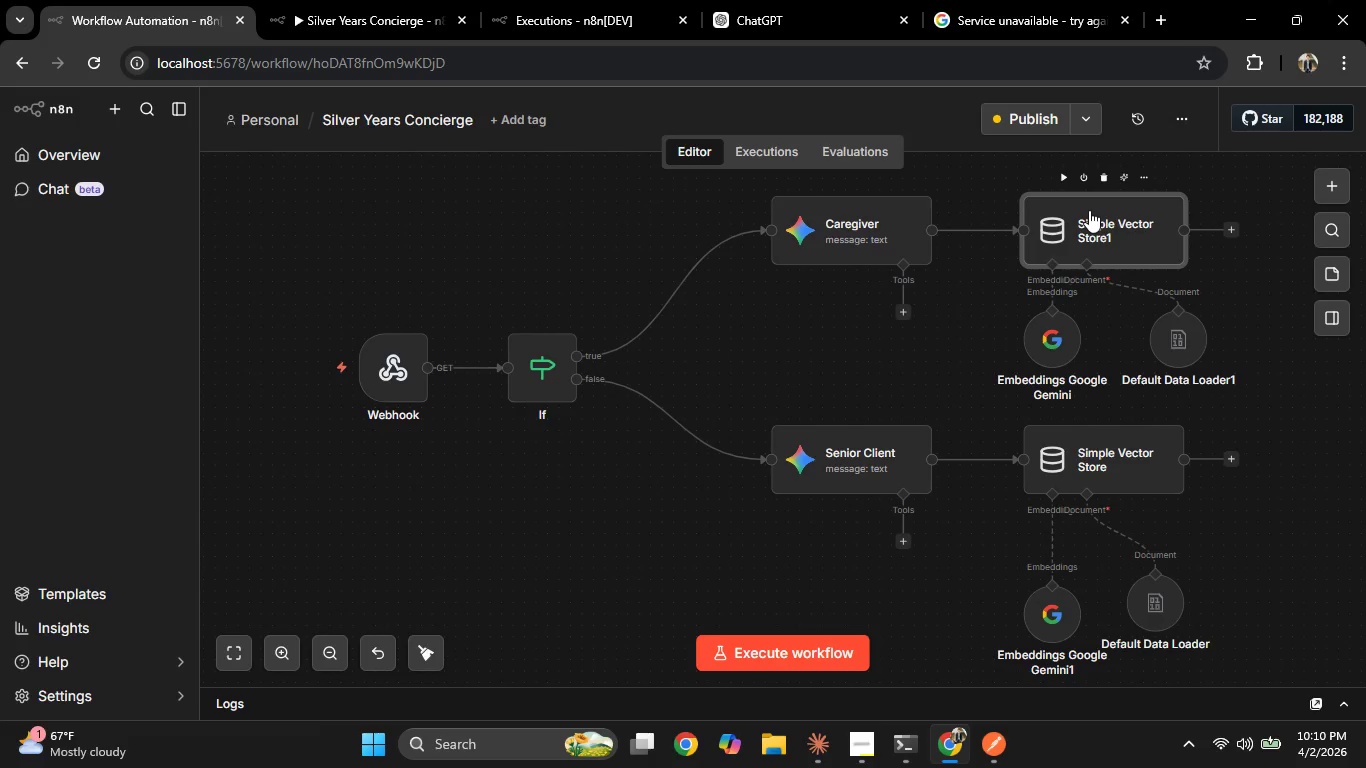 
triple_click([1089, 210])
 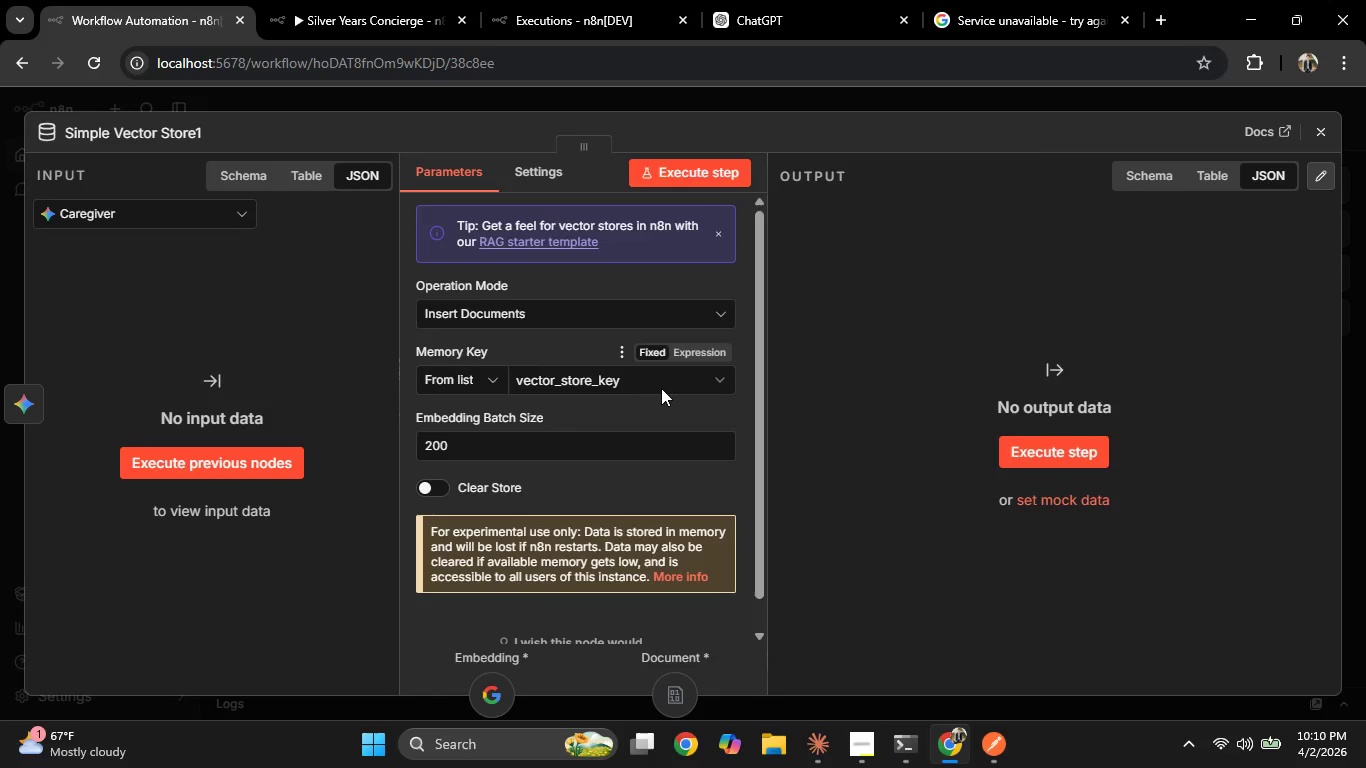 
scroll: coordinate [655, 393], scroll_direction: down, amount: 3.0
 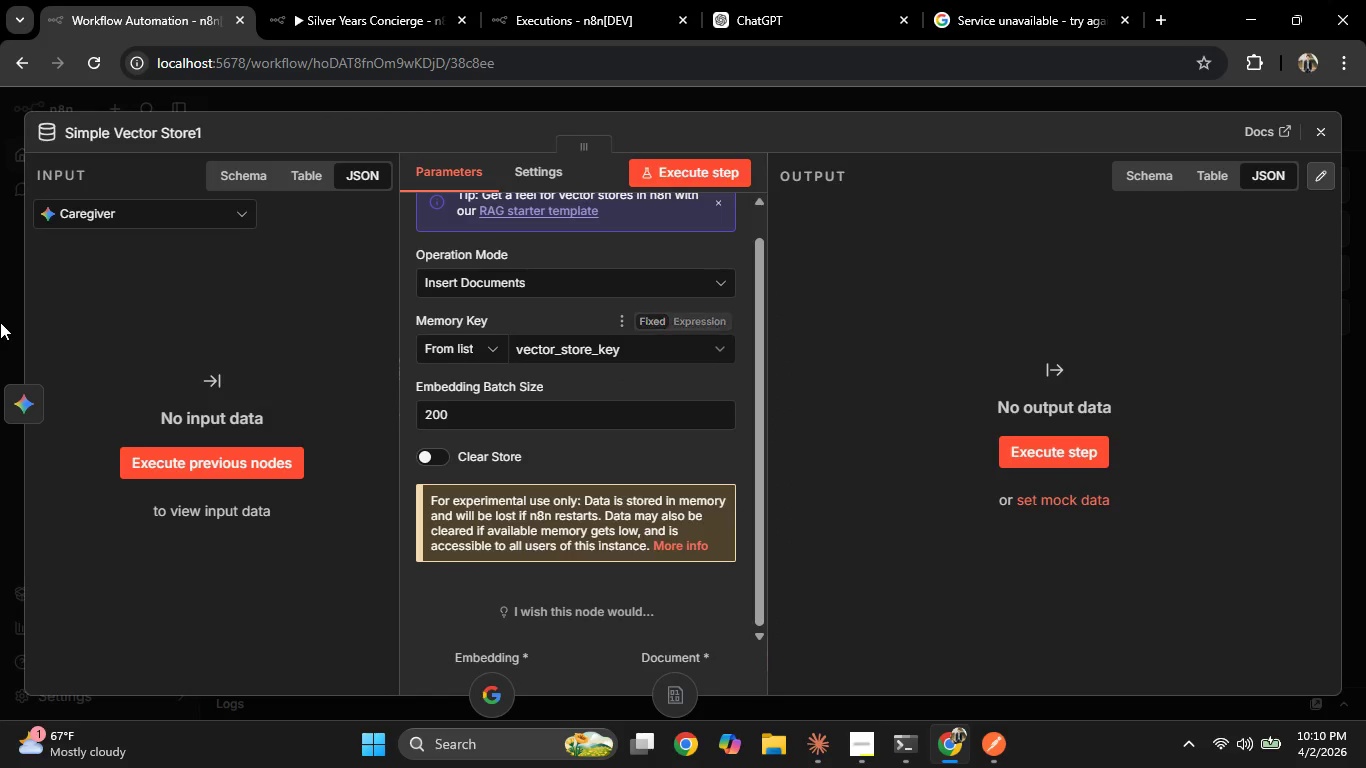 
left_click([0, 322])
 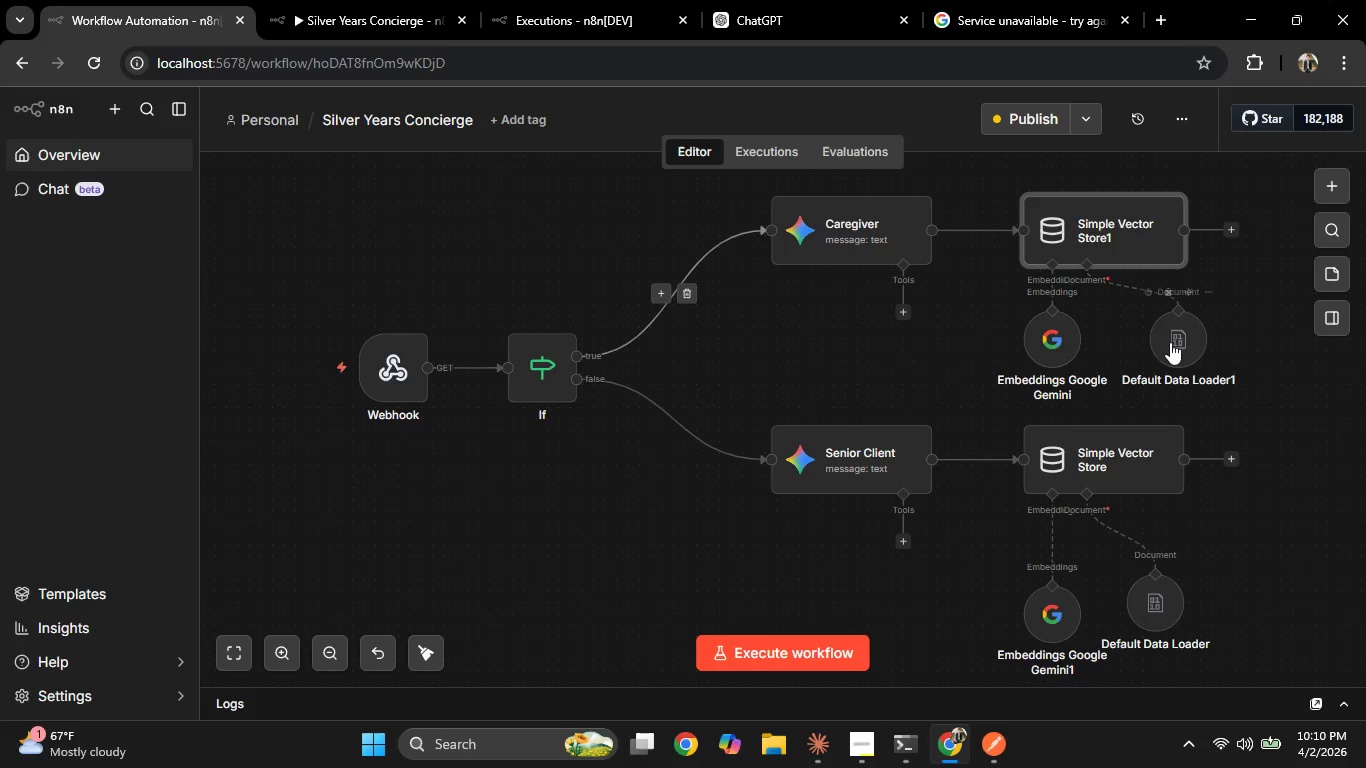 
double_click([1178, 334])
 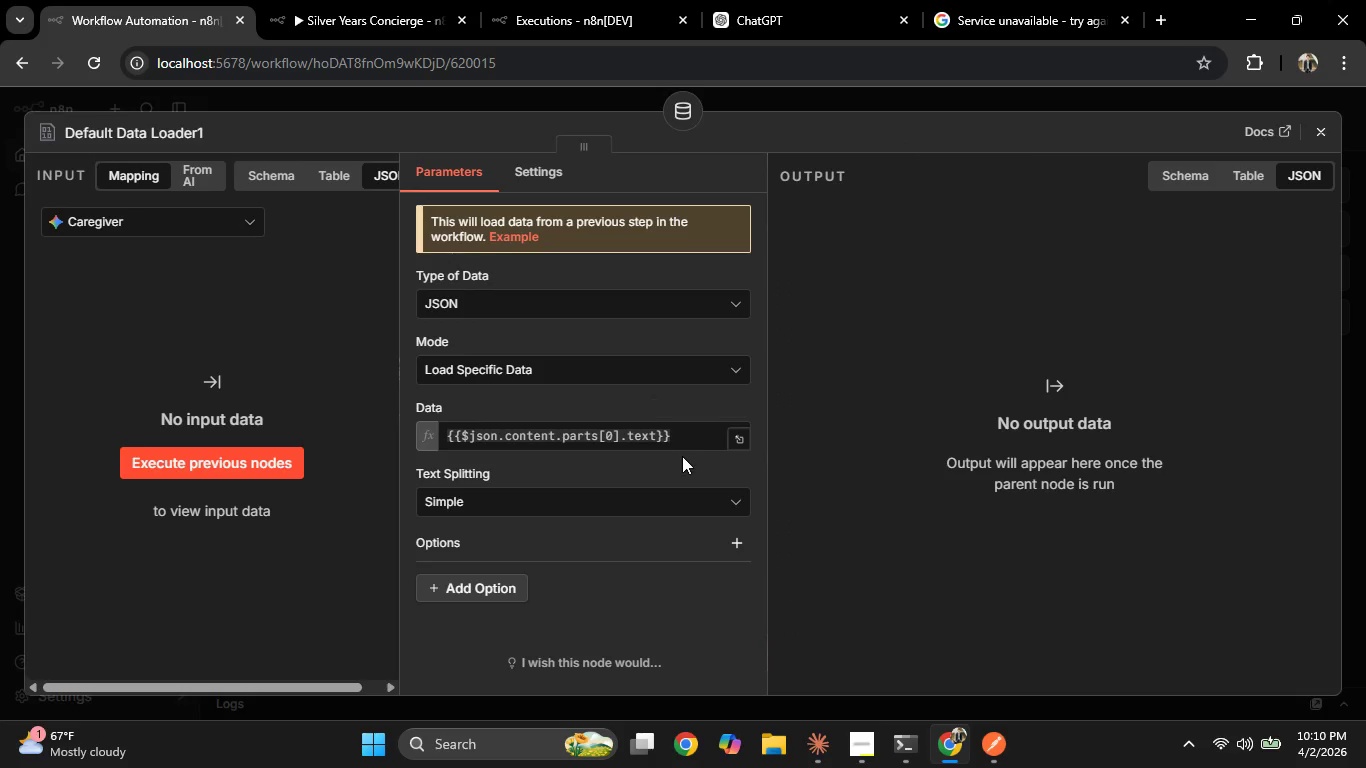 
left_click([0, 428])
 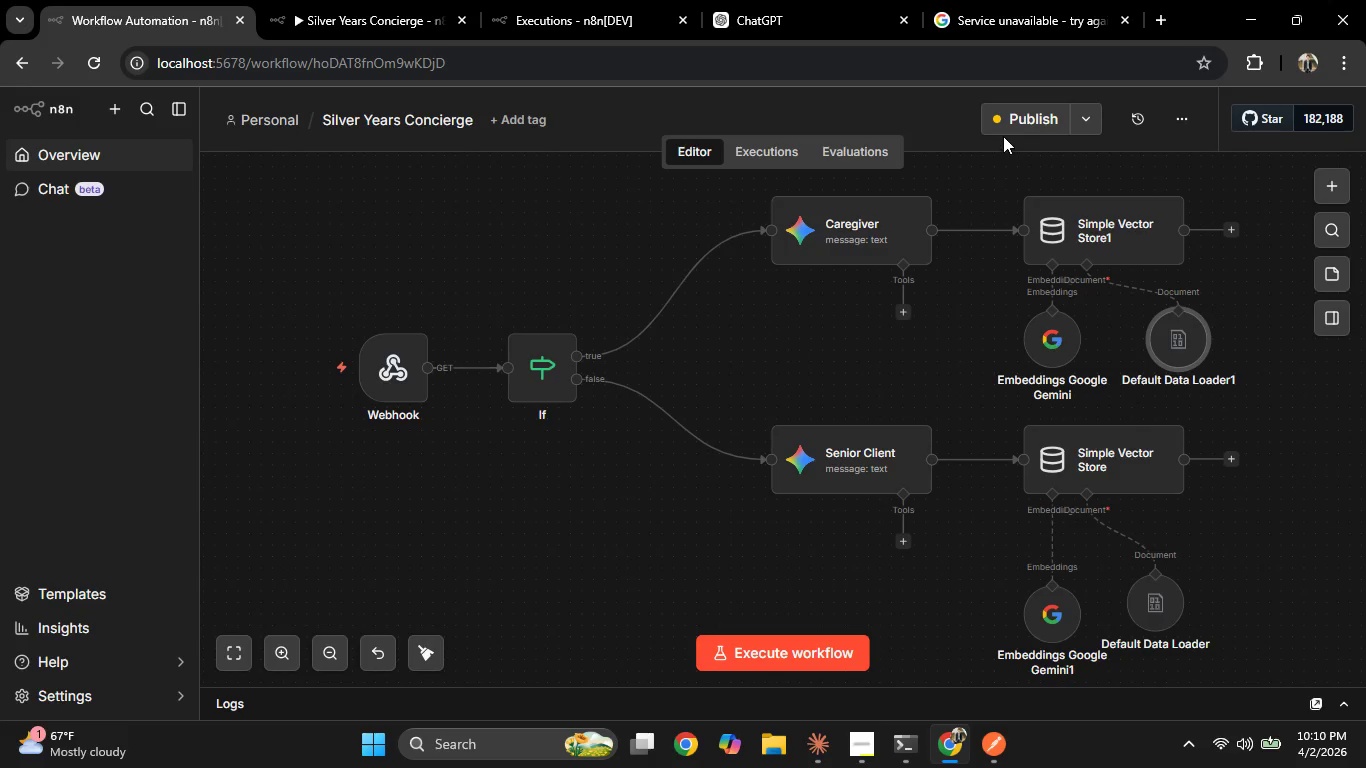 
double_click([1003, 130])
 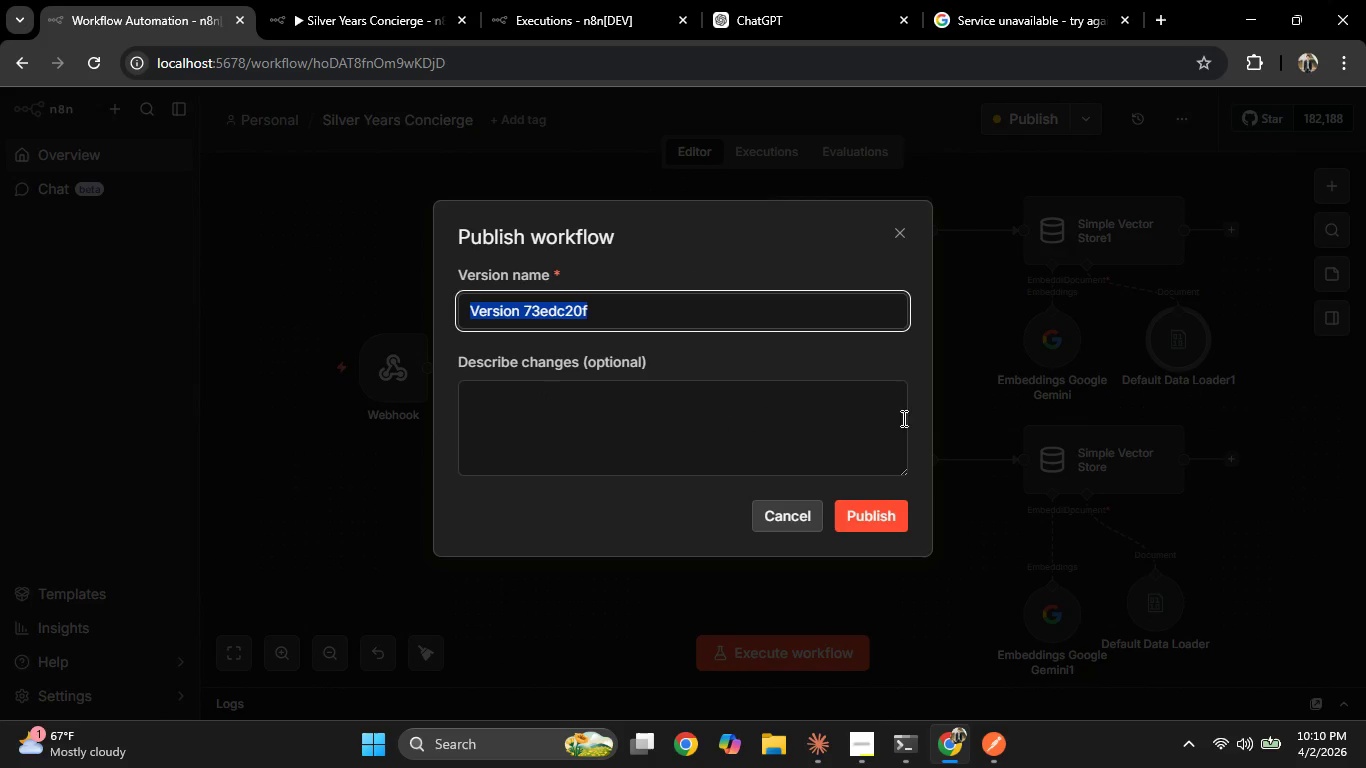 
left_click([874, 513])
 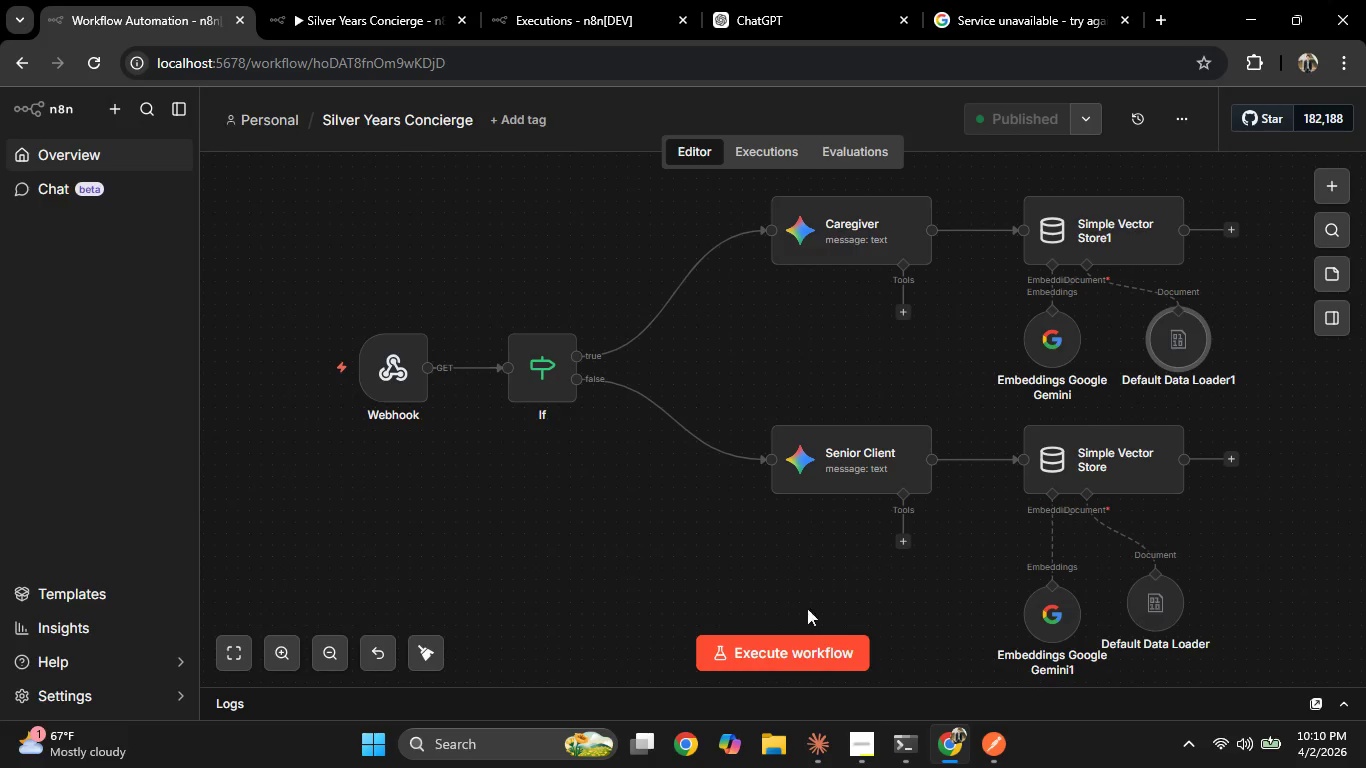 
left_click([812, 647])
 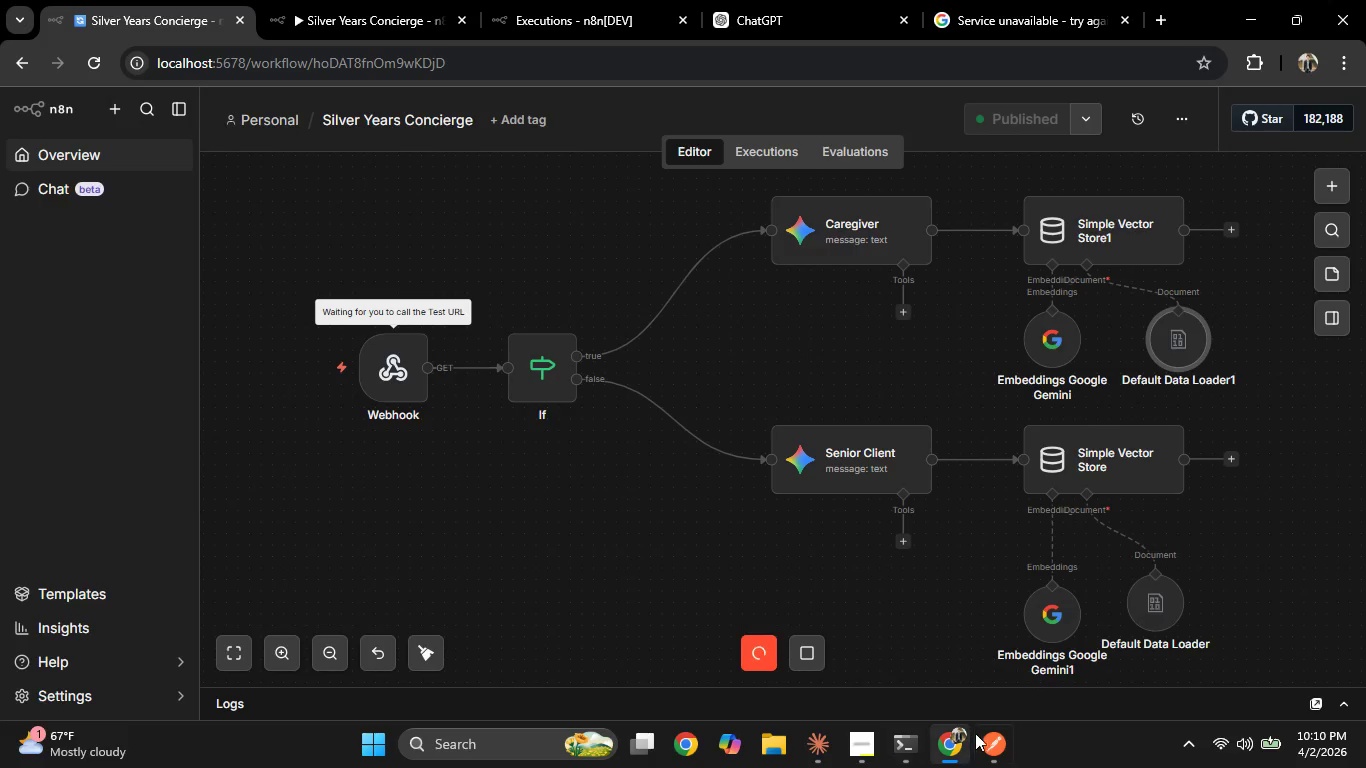 
left_click([991, 744])
 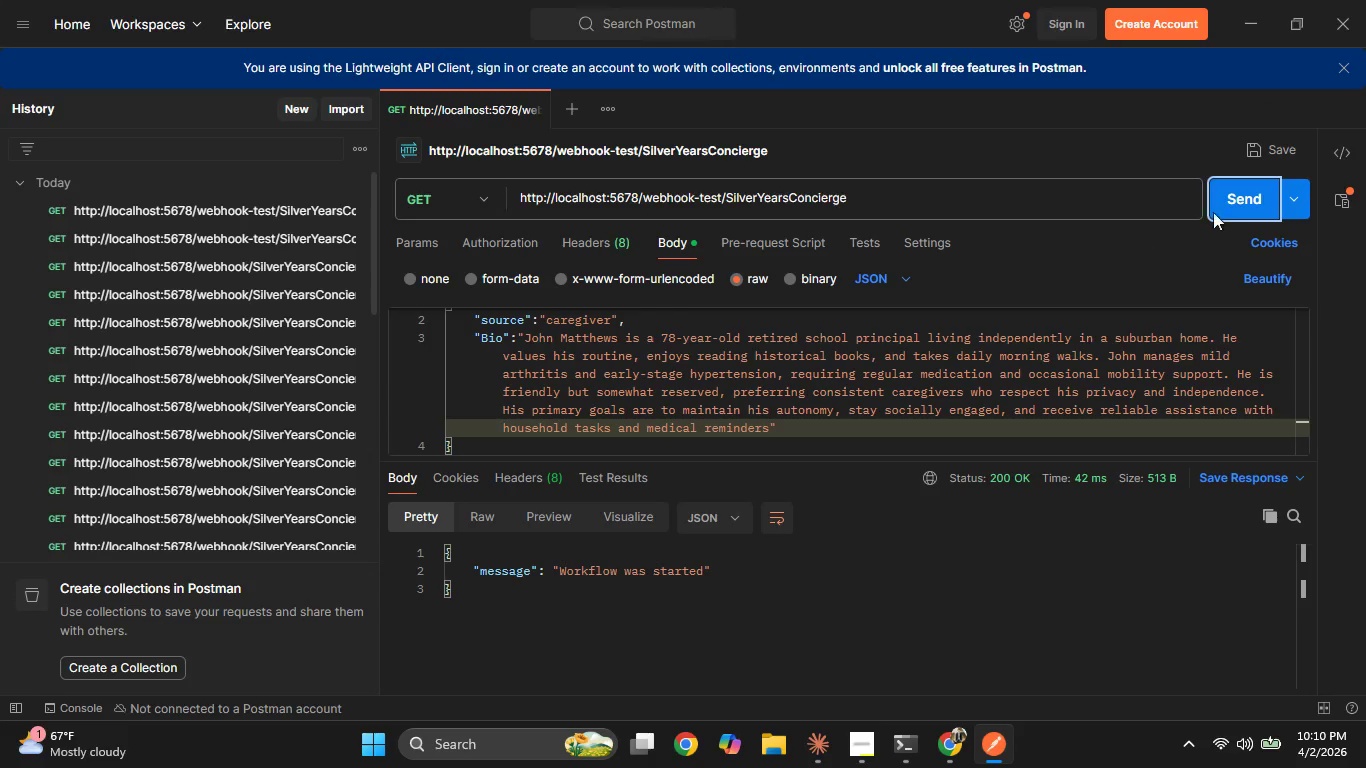 
left_click([1226, 205])
 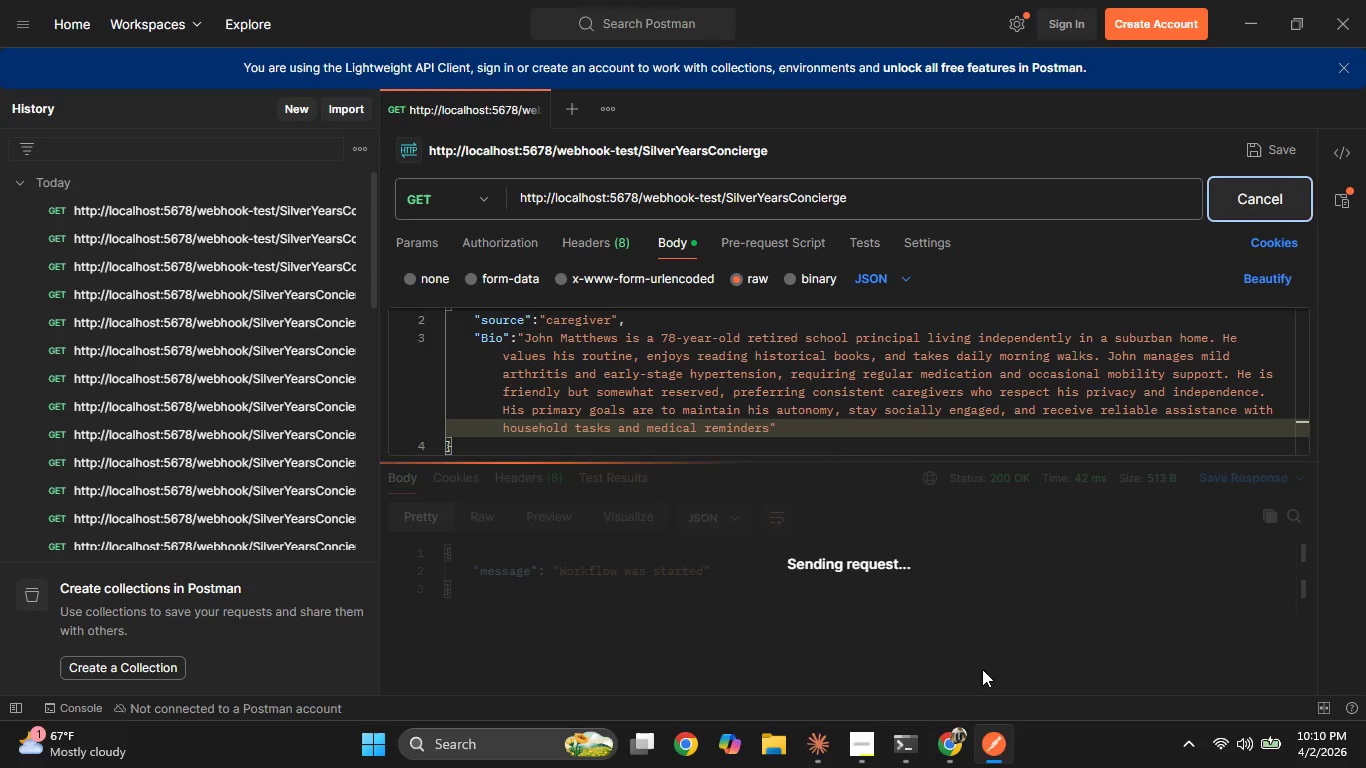 
left_click([942, 738])
 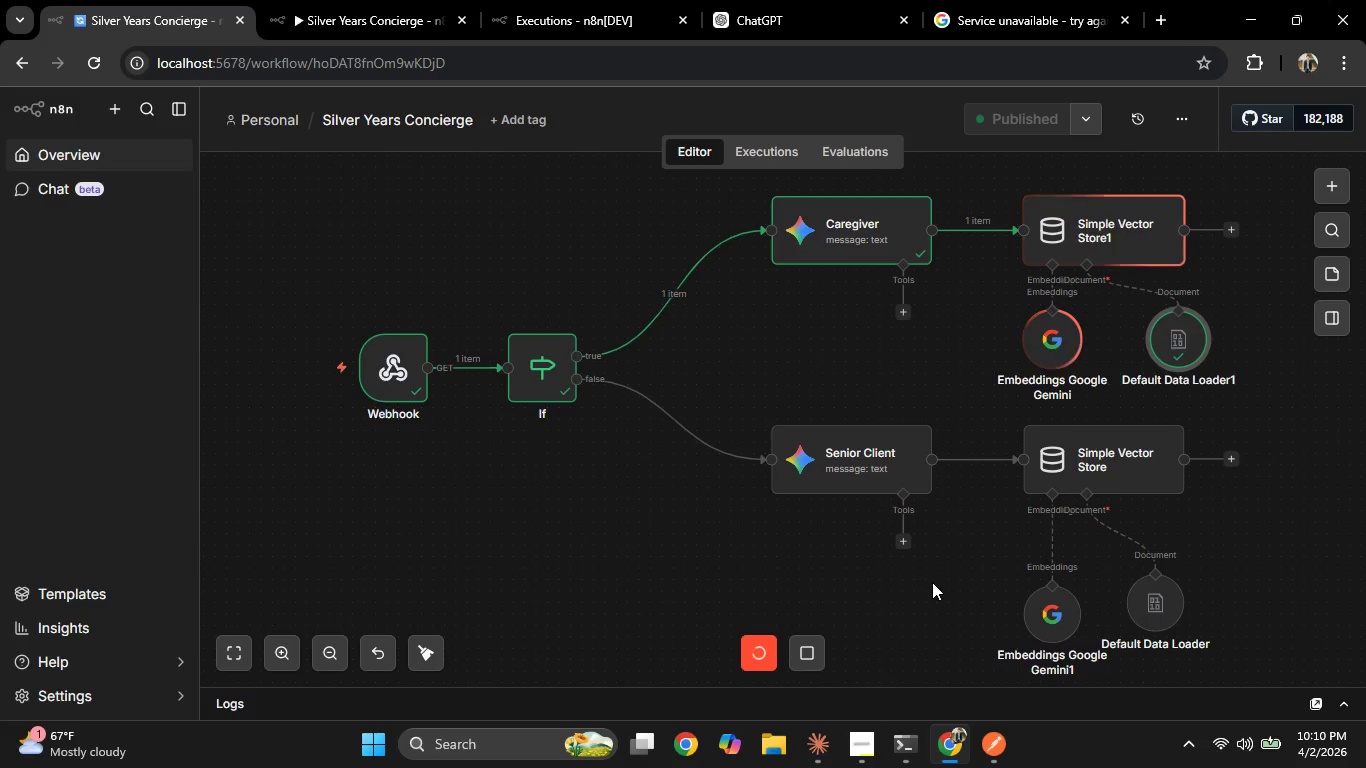 
wait(9.78)
 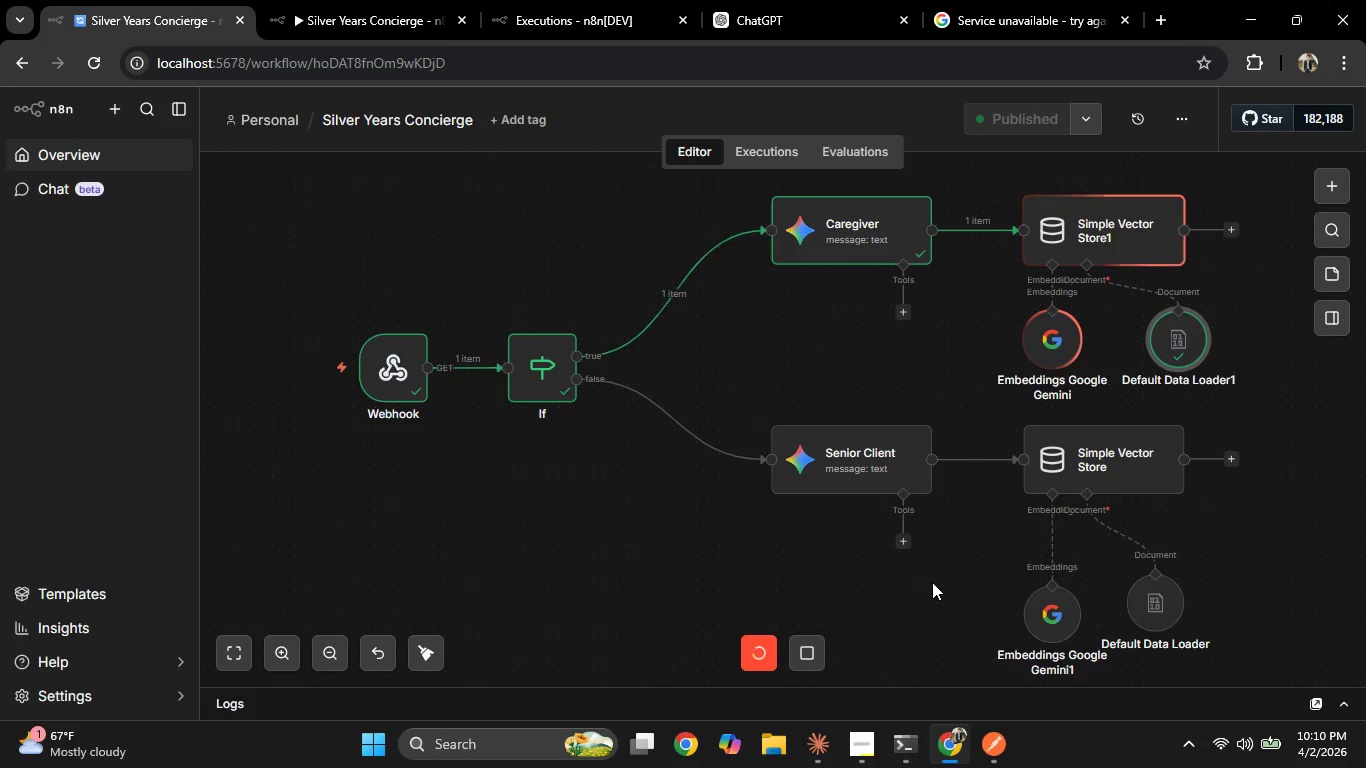 
double_click([1131, 232])
 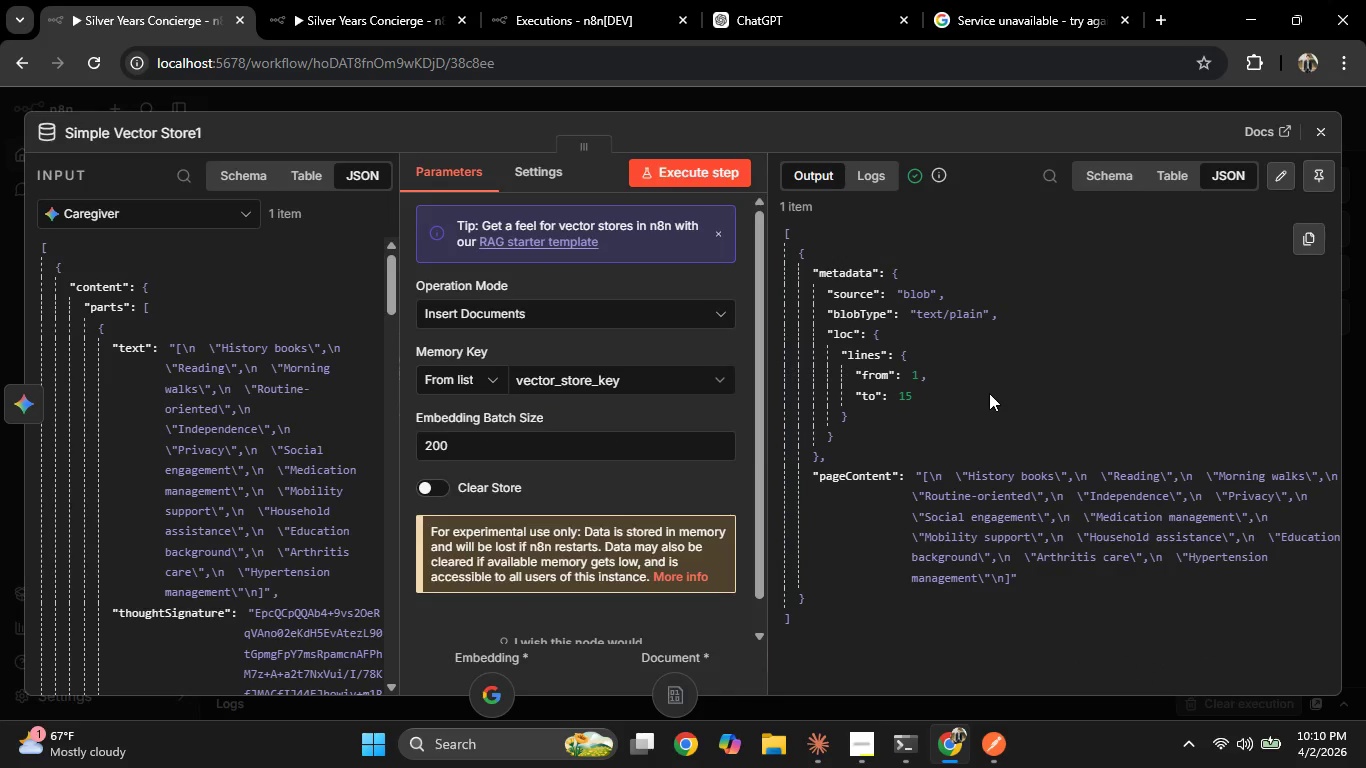 
wait(6.64)
 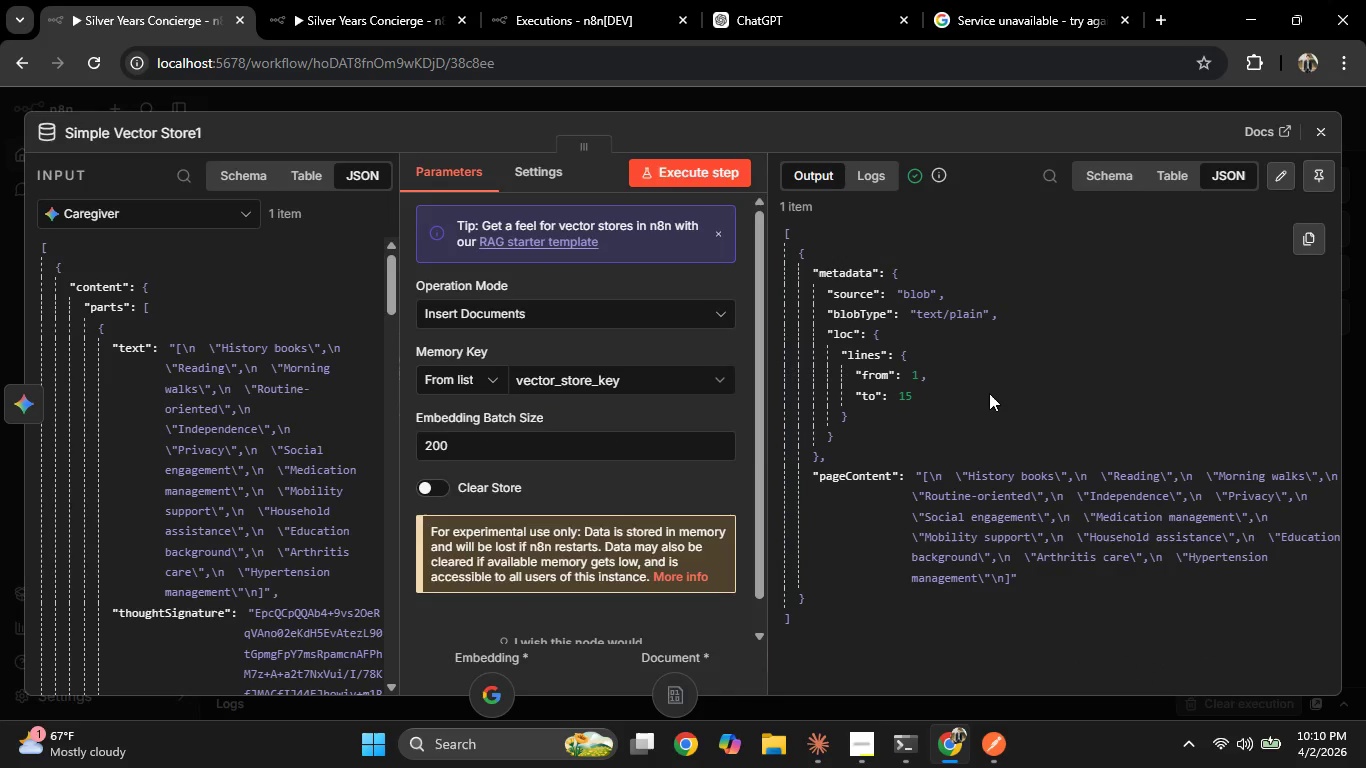 
left_click([0, 289])
 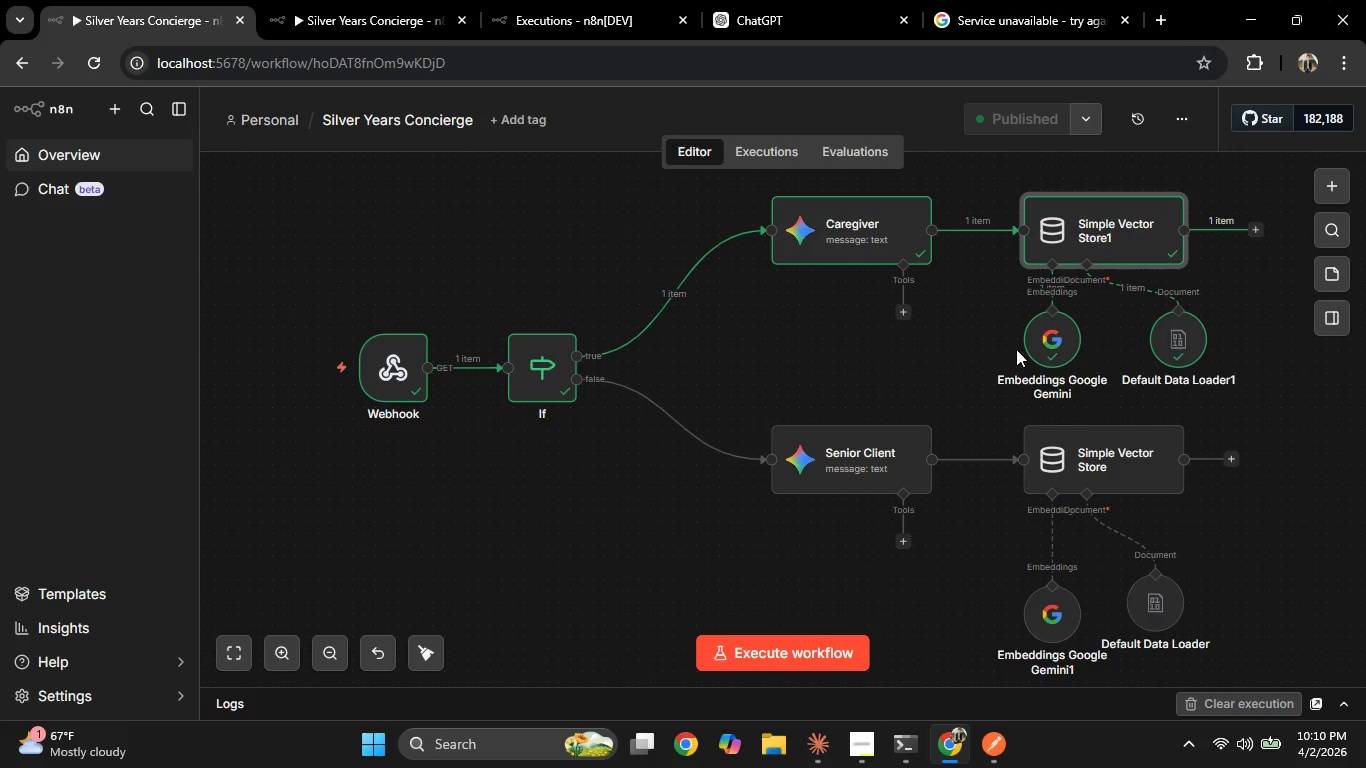 
double_click([1035, 345])
 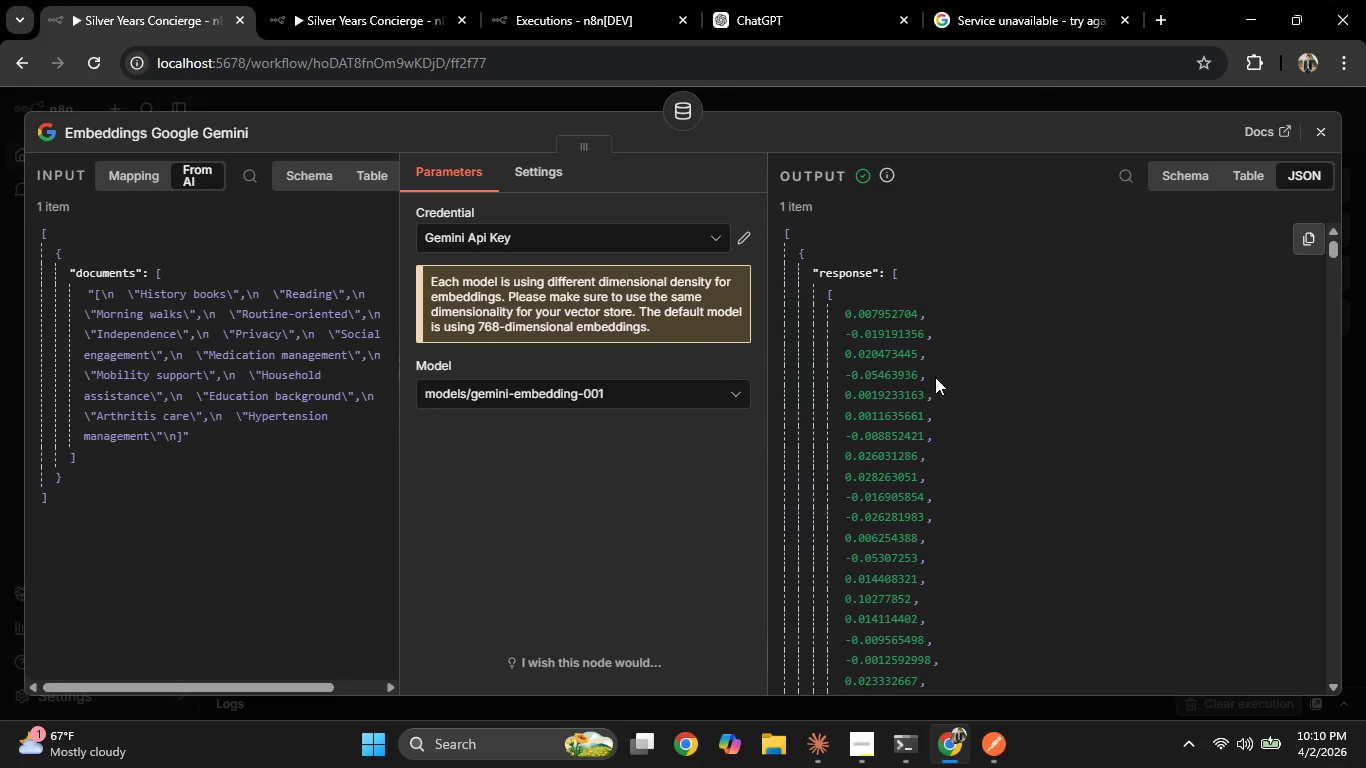 
scroll: coordinate [936, 378], scroll_direction: down, amount: 20.0
 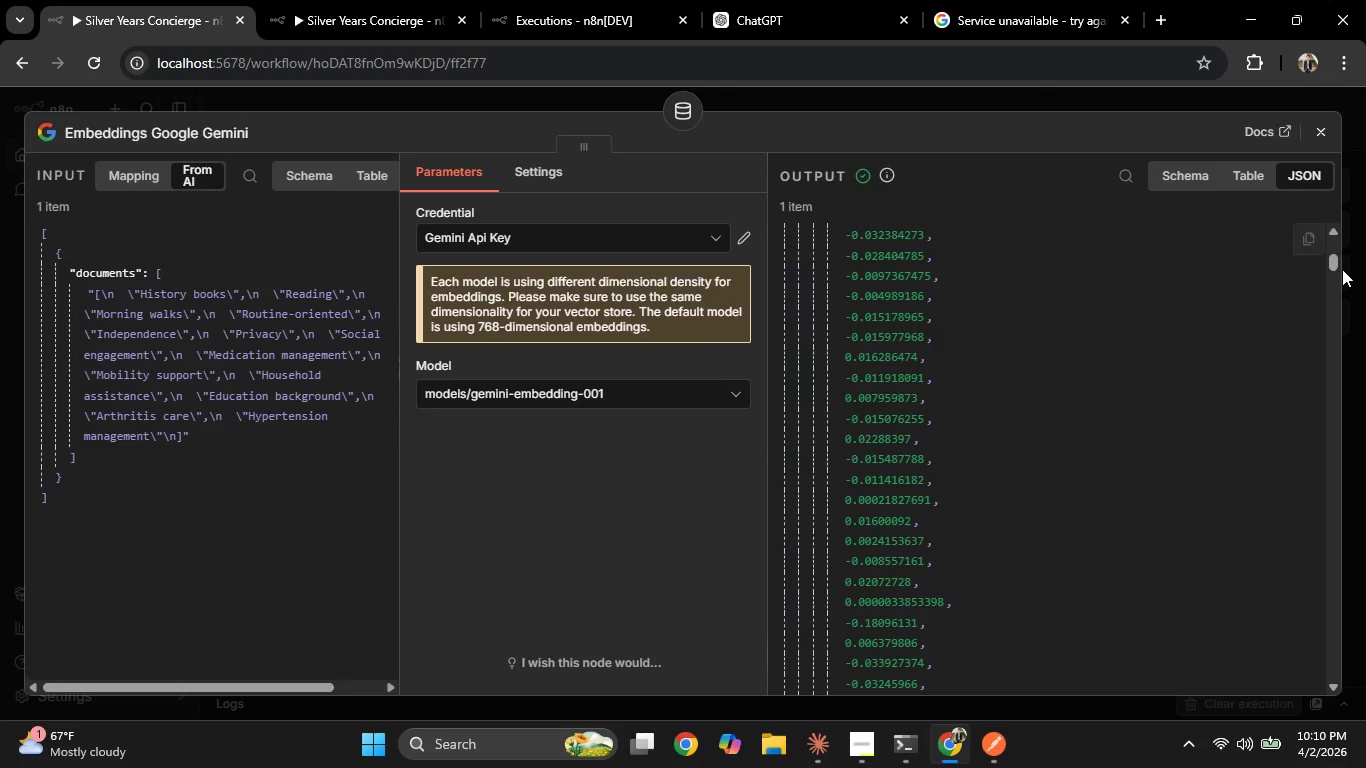 
left_click_drag(start_coordinate=[1333, 266], to_coordinate=[1306, 686])
 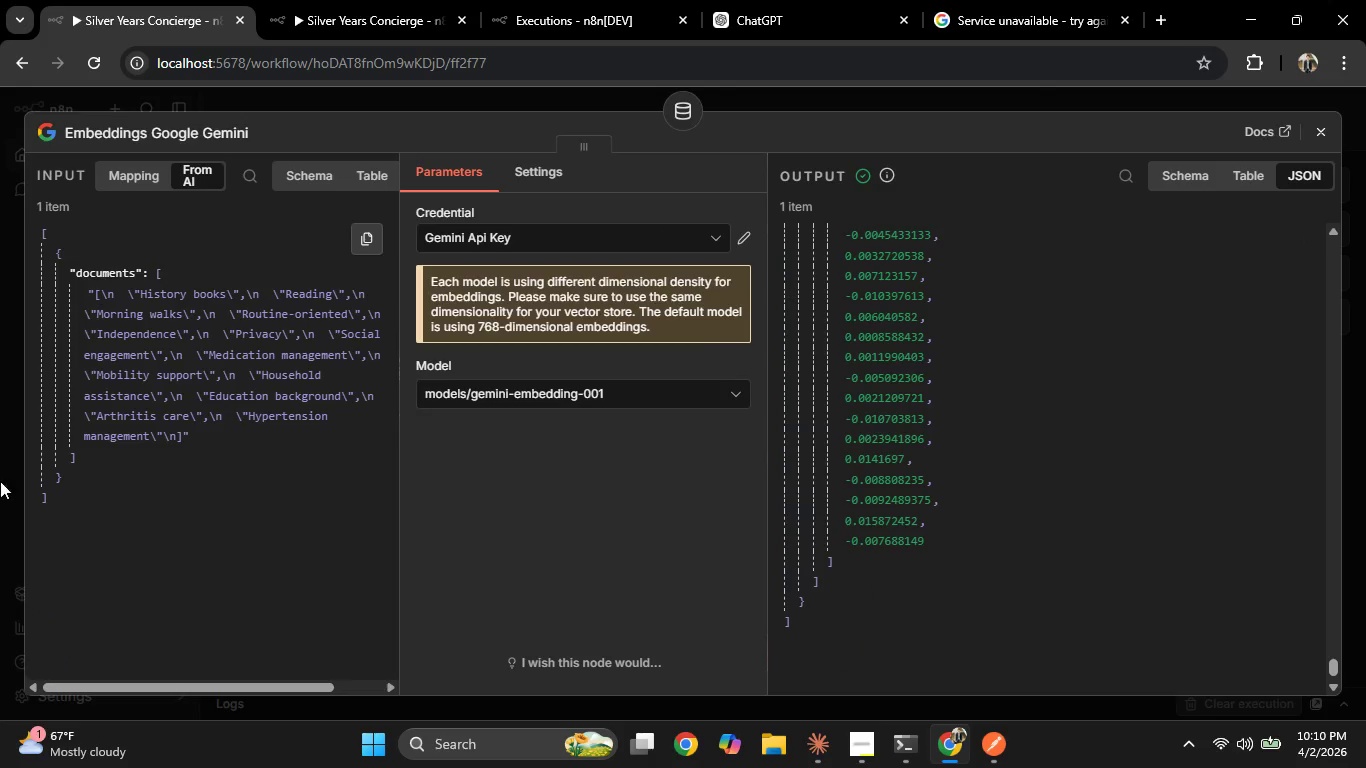 
left_click([0, 432])
 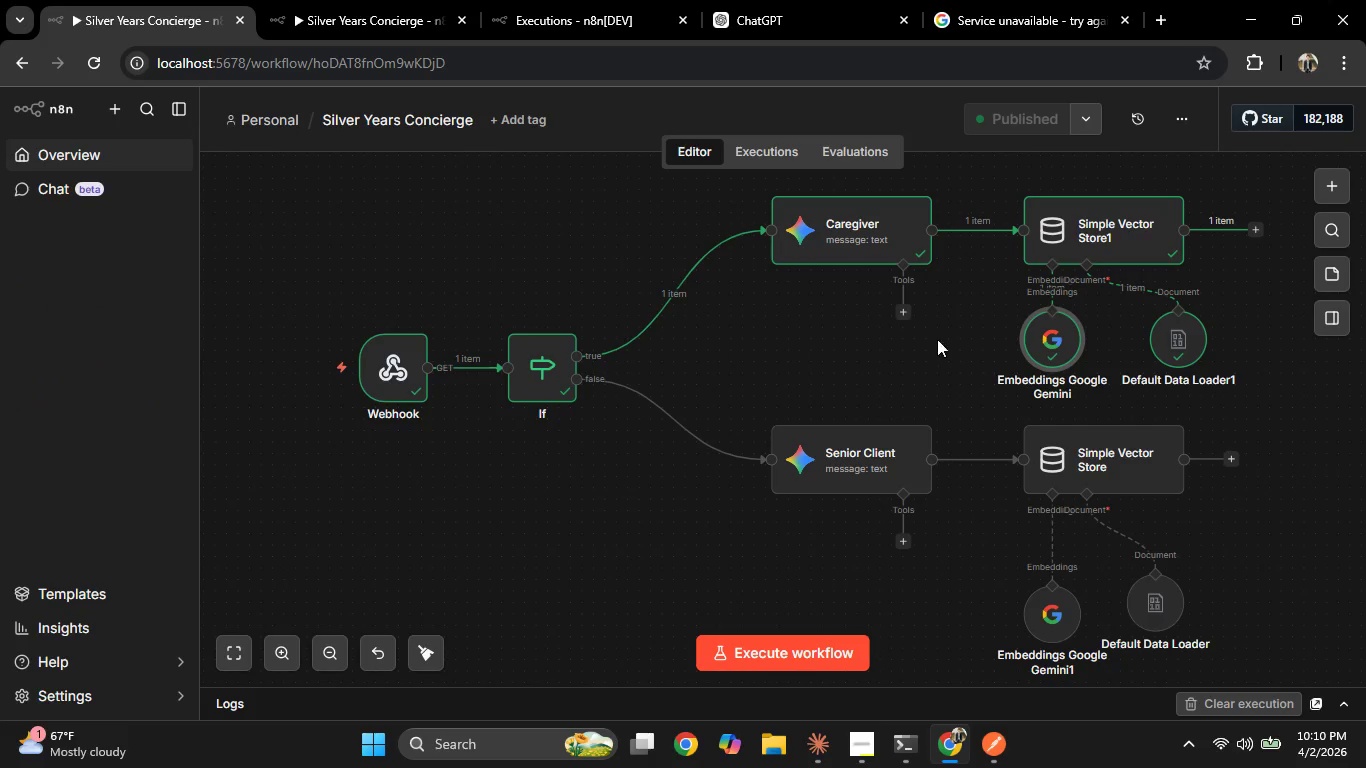 
double_click([1056, 228])
 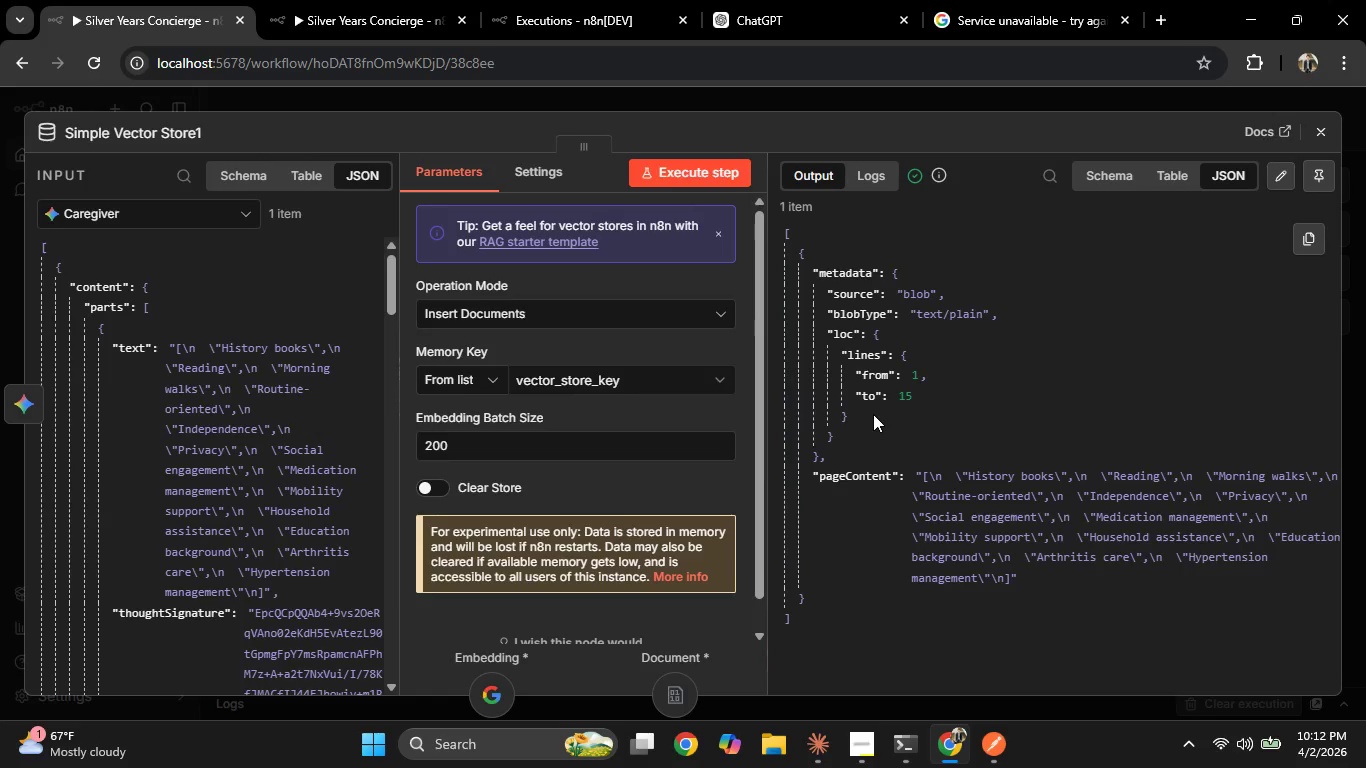 
wait(106.62)
 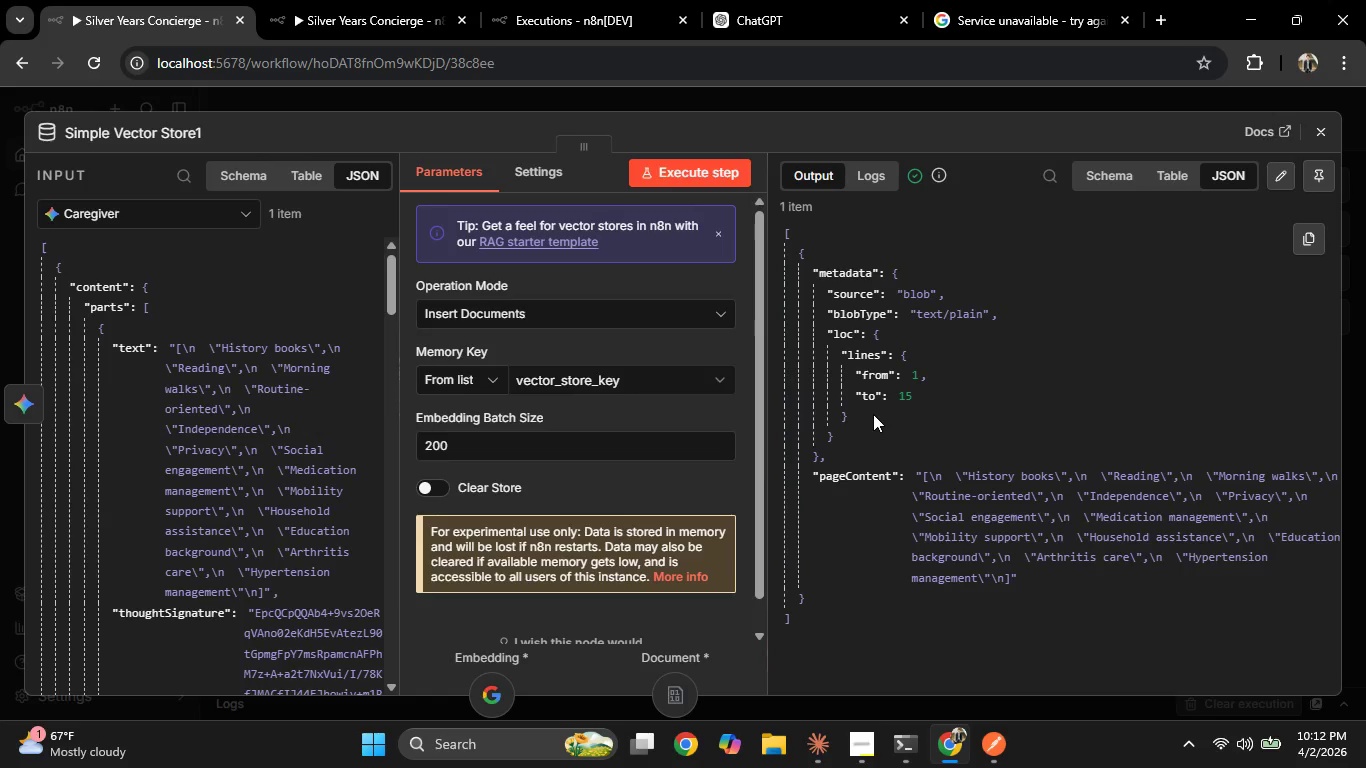 
scroll: coordinate [670, 421], scroll_direction: down, amount: 3.0
 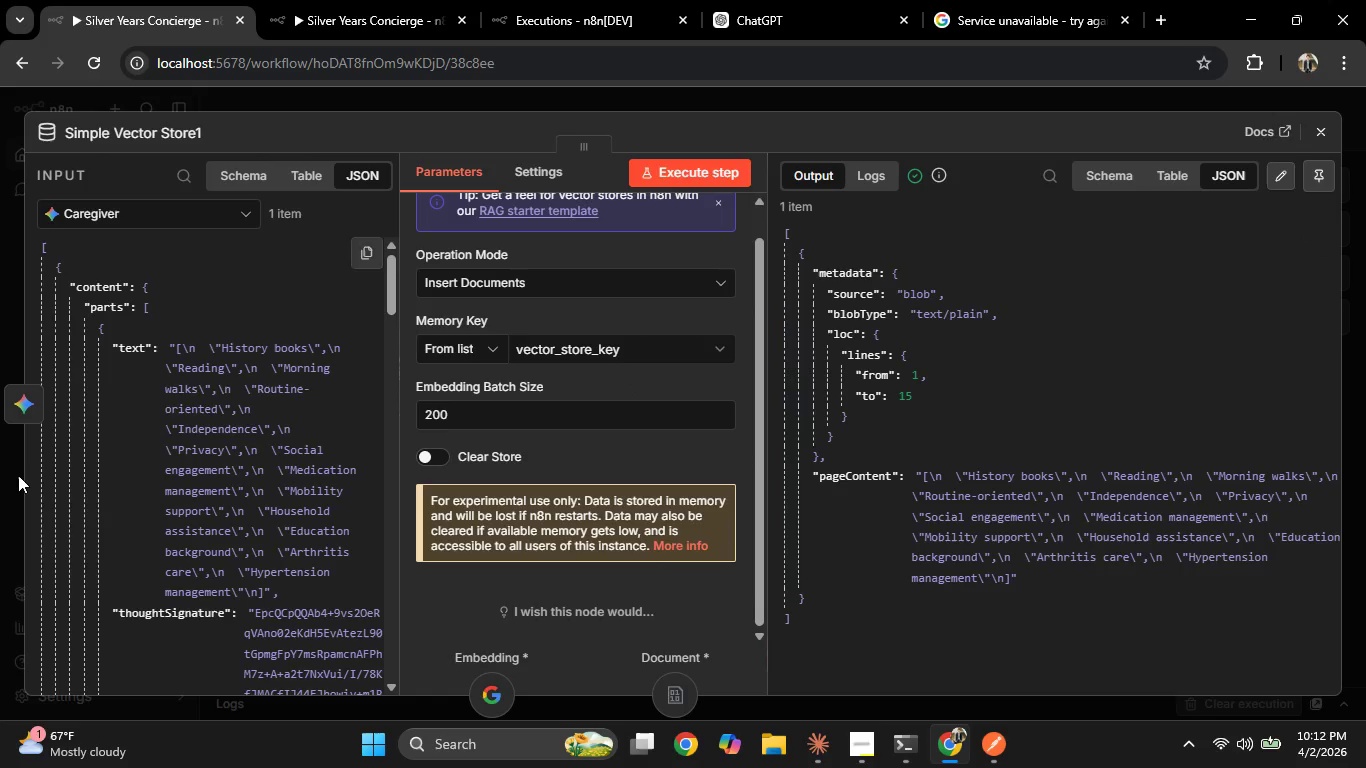 
left_click([6, 479])
 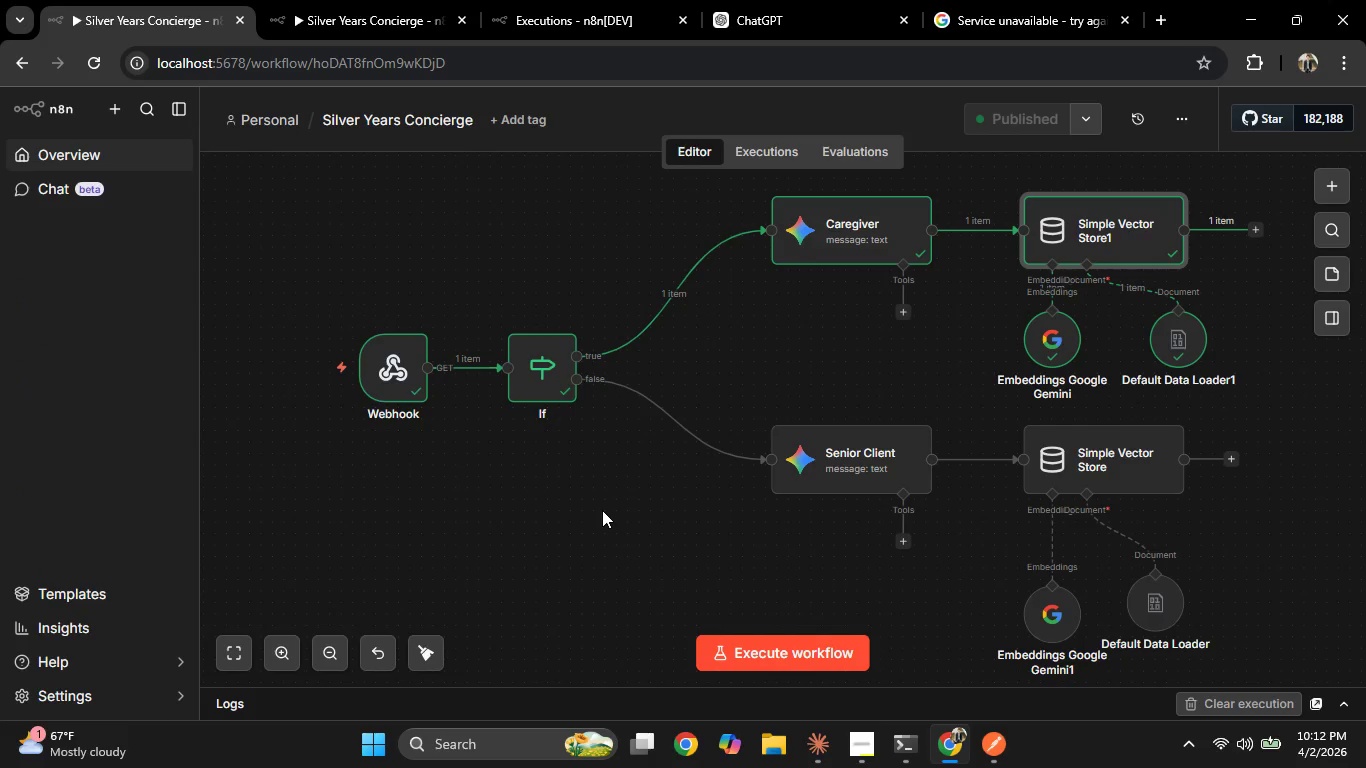 
scroll: coordinate [602, 510], scroll_direction: up, amount: 1.0
 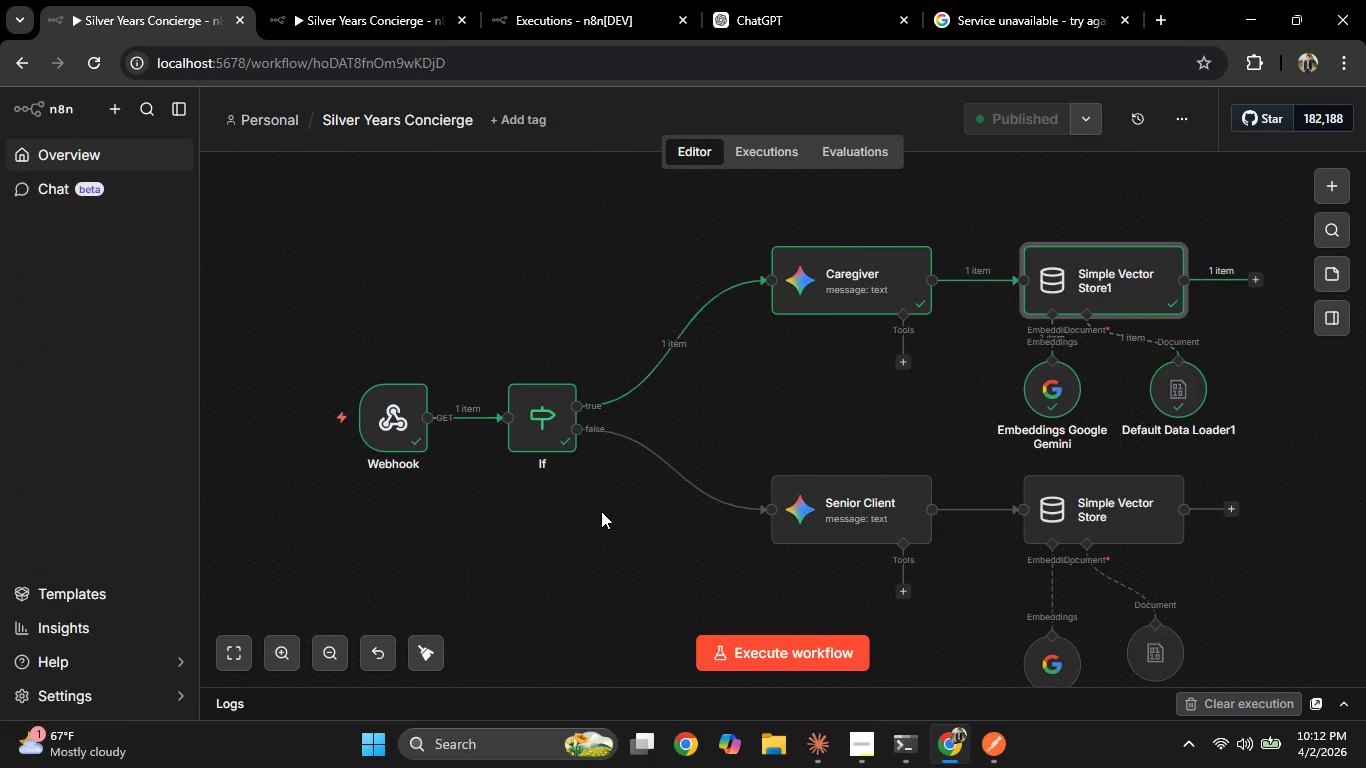 
scroll: coordinate [601, 511], scroll_direction: down, amount: 1.0
 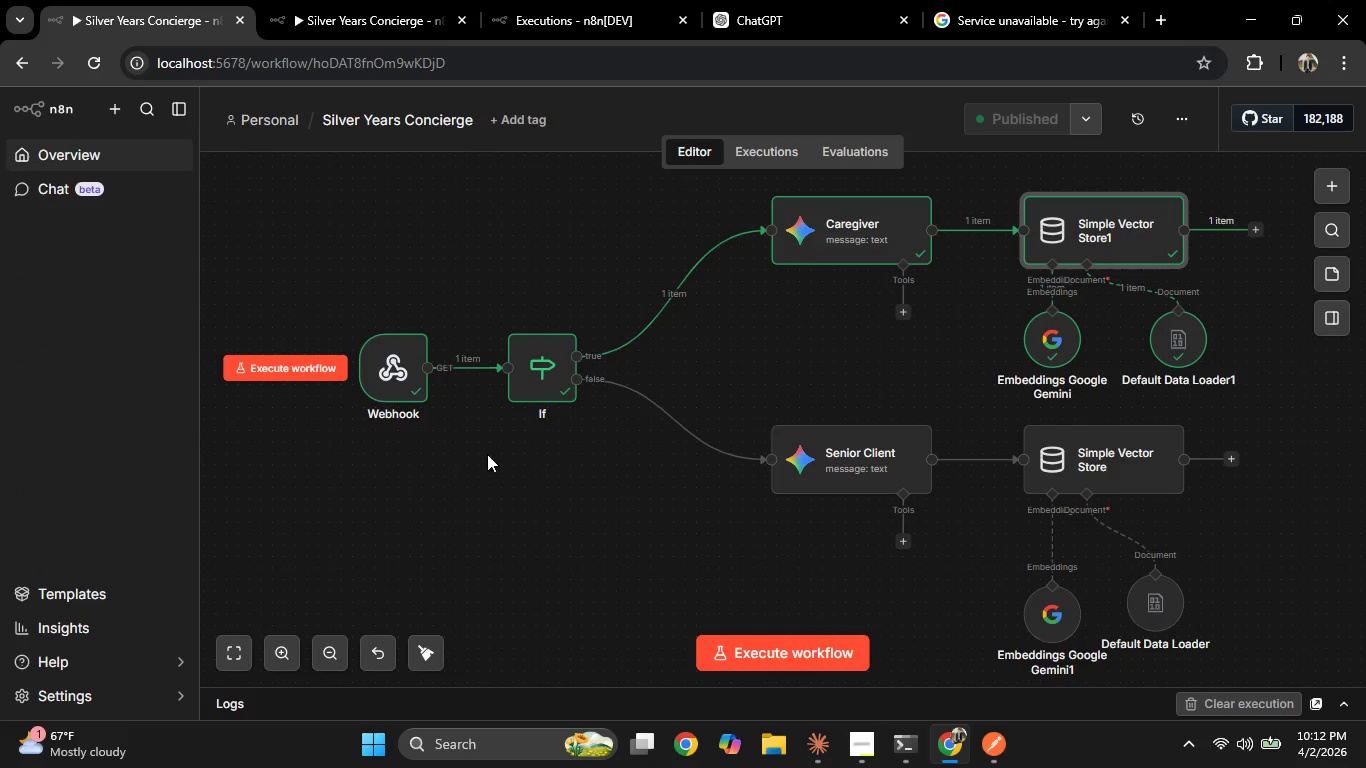 
left_click([312, 0])
 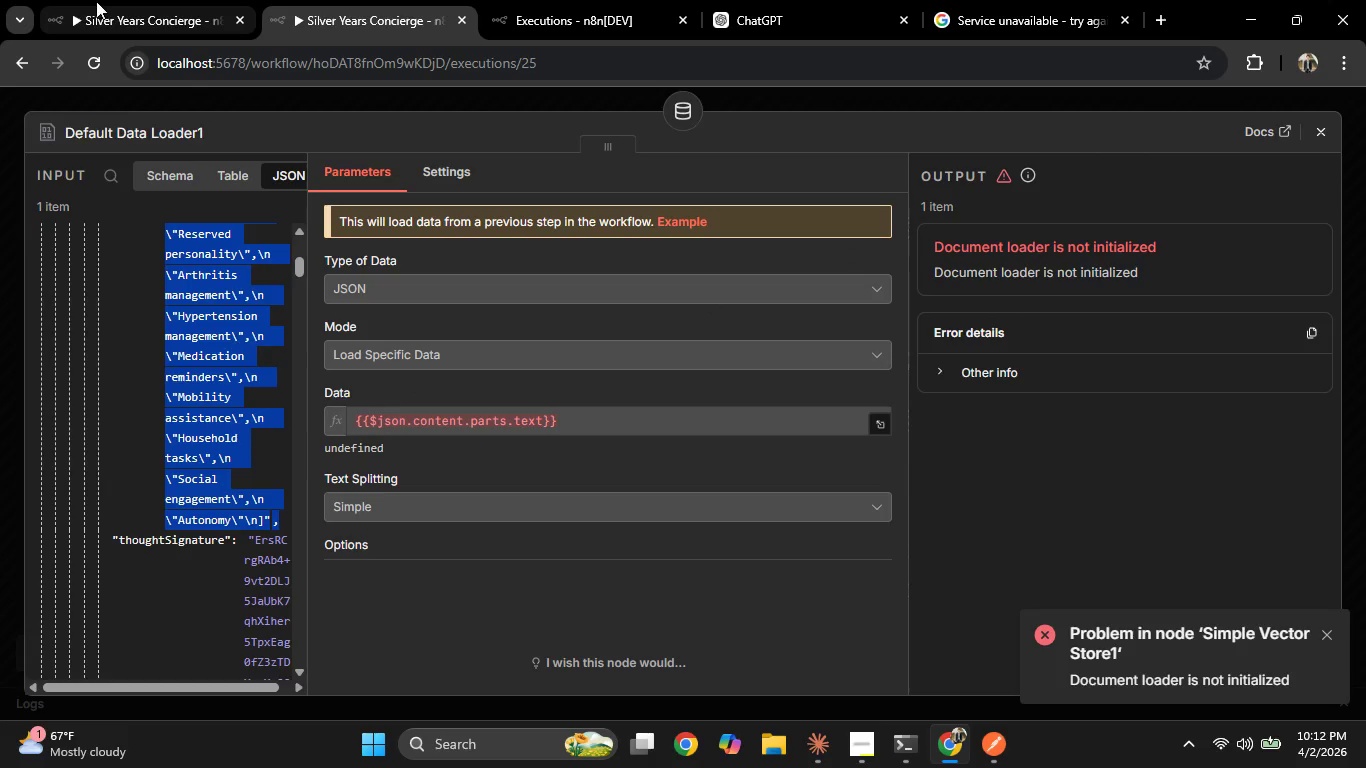 
left_click([96, 1])
 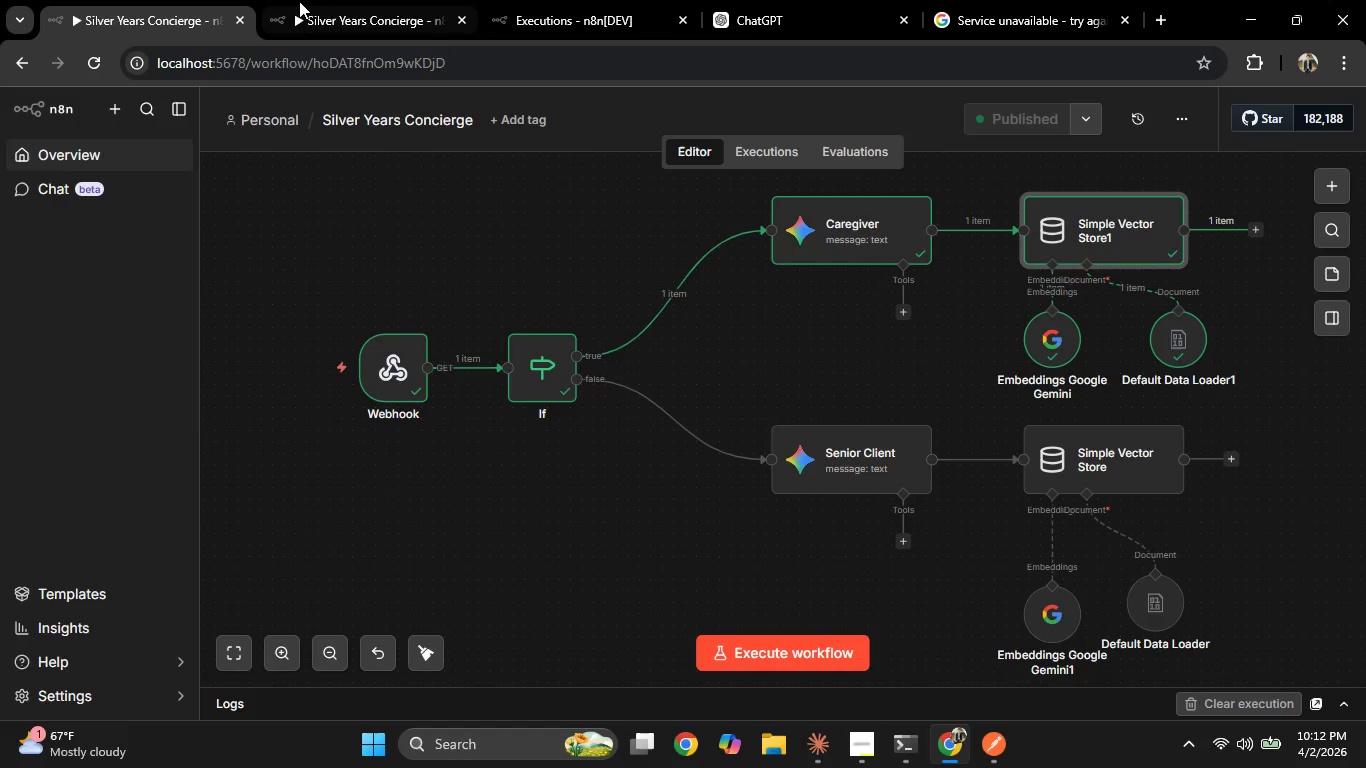 
left_click([299, 1])
 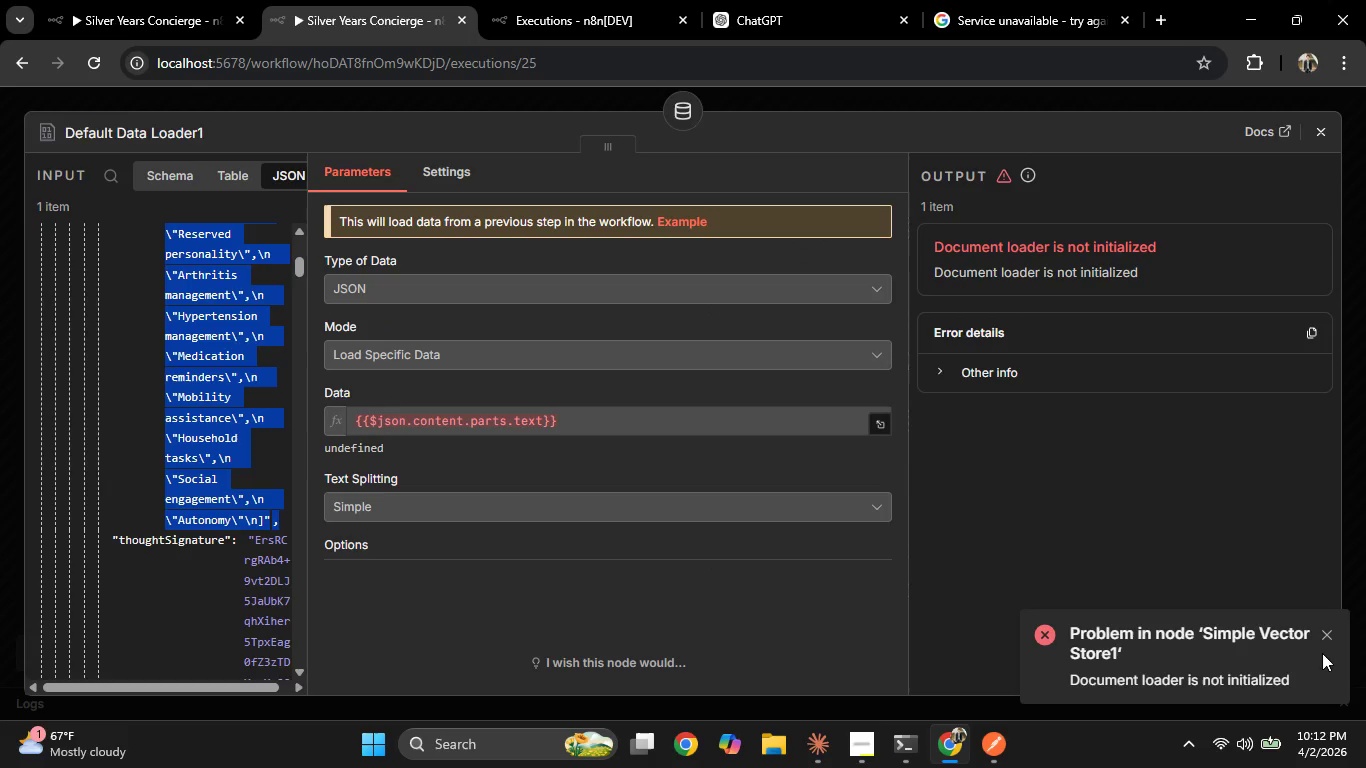 
left_click([1330, 627])
 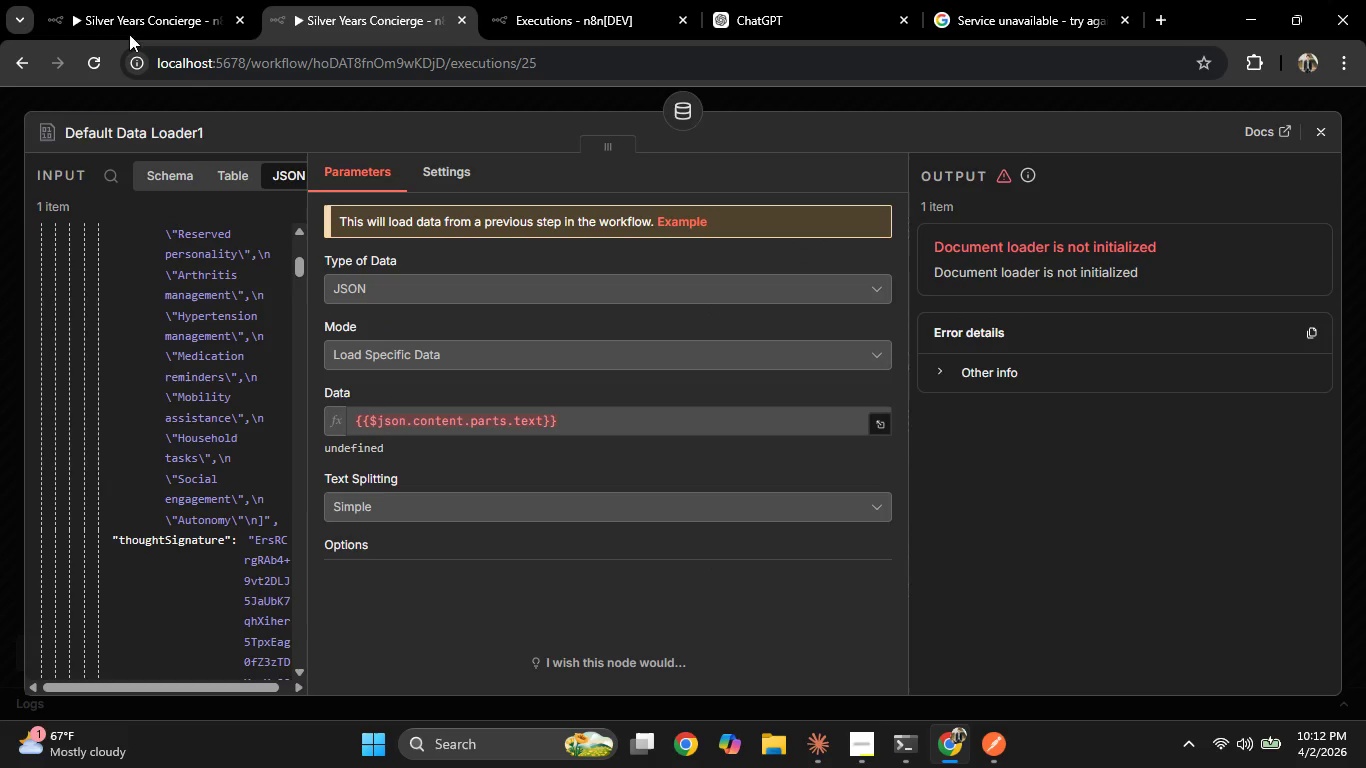 
left_click([183, 0])
 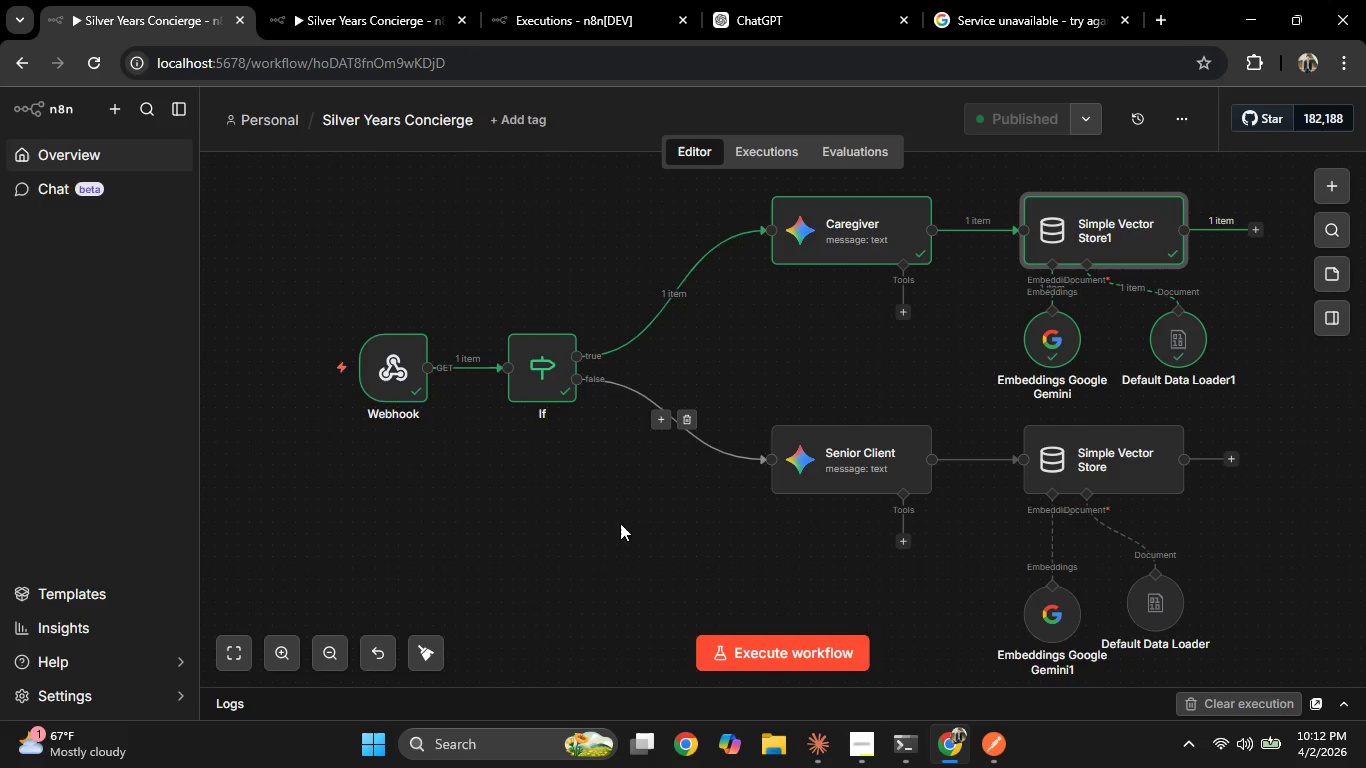 
scroll: coordinate [620, 540], scroll_direction: up, amount: 1.0
 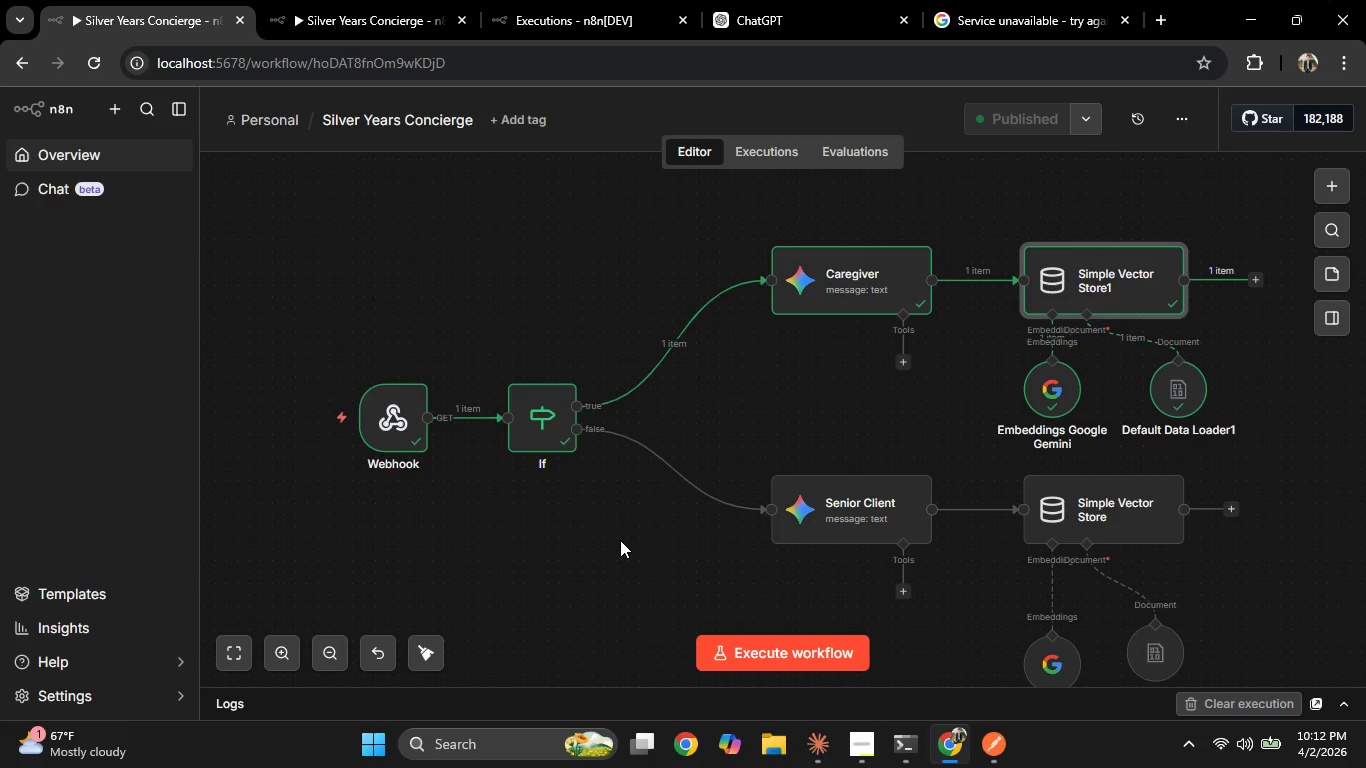 
scroll: coordinate [620, 540], scroll_direction: down, amount: 1.0